 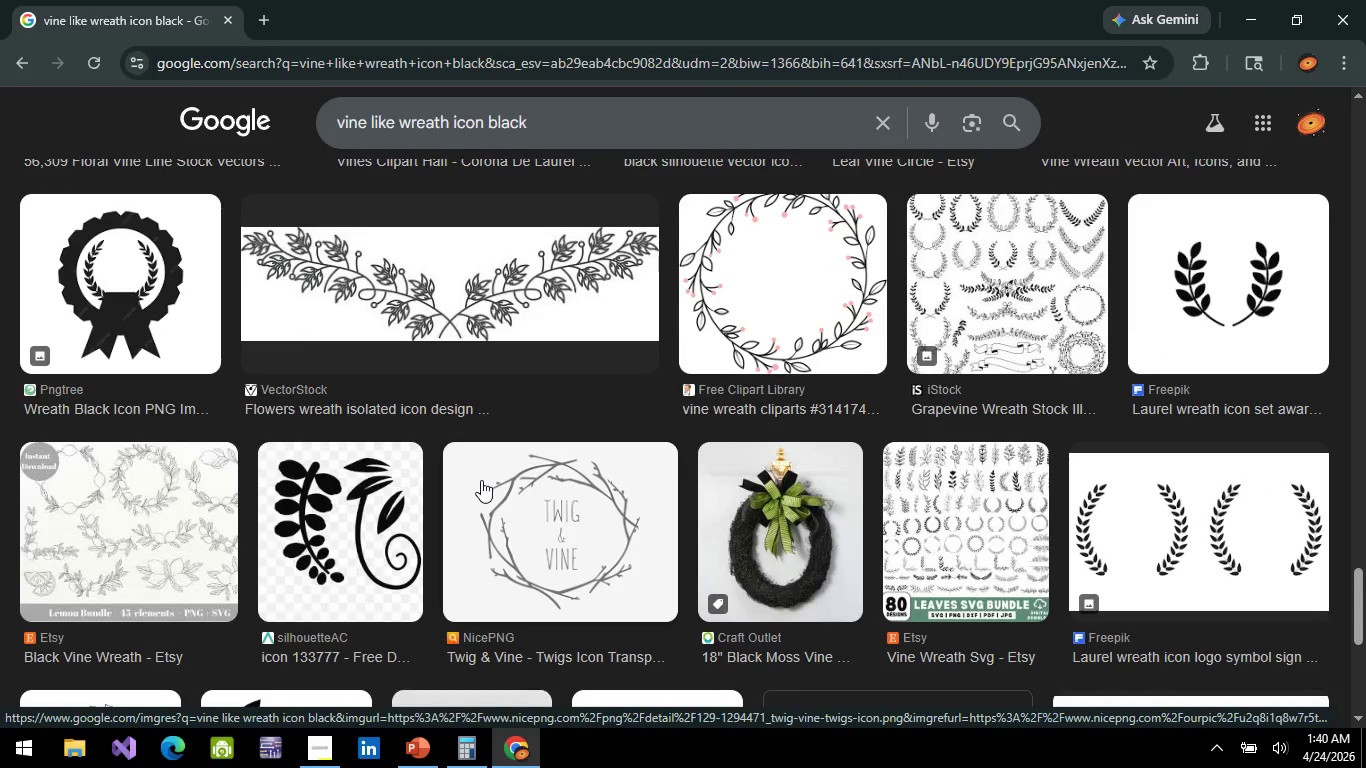 
scroll: coordinate [481, 480], scroll_direction: down, amount: 7.0
 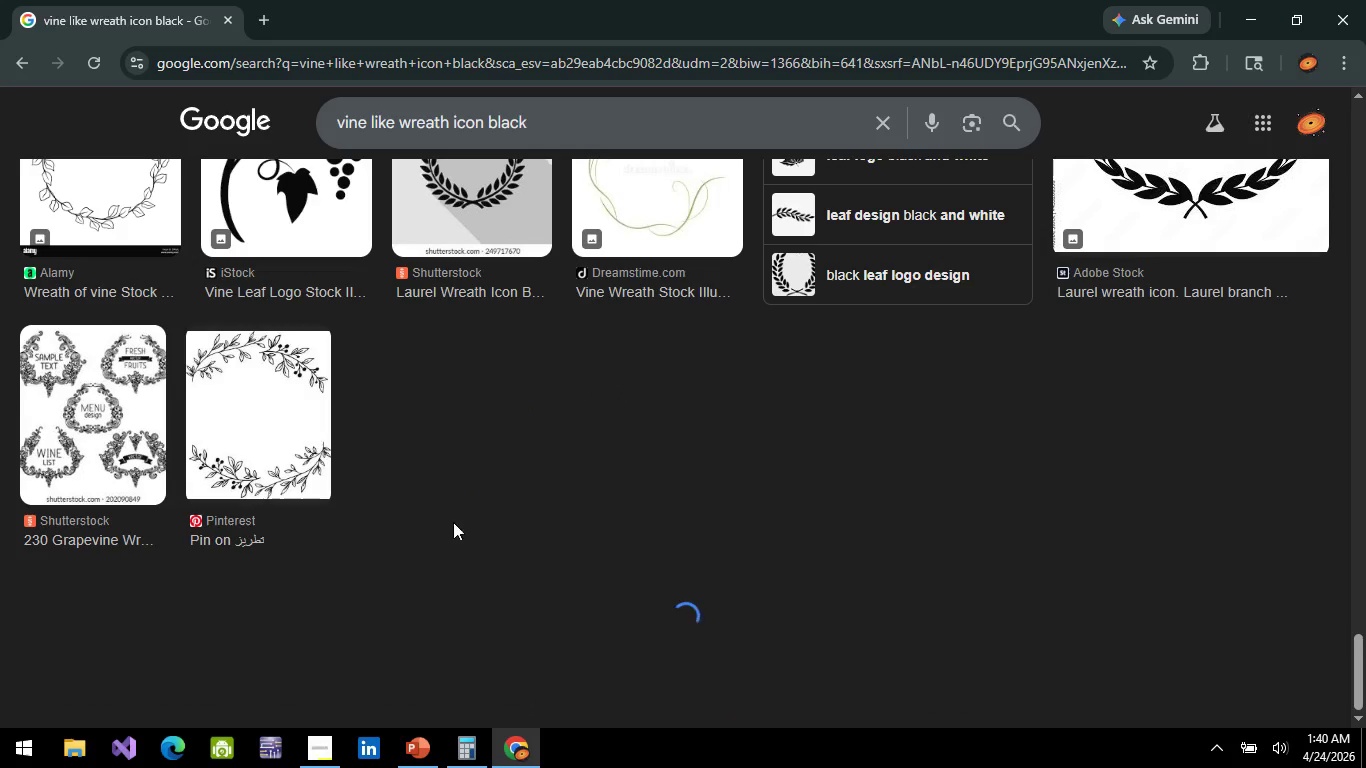 
mouse_move([438, 496])
 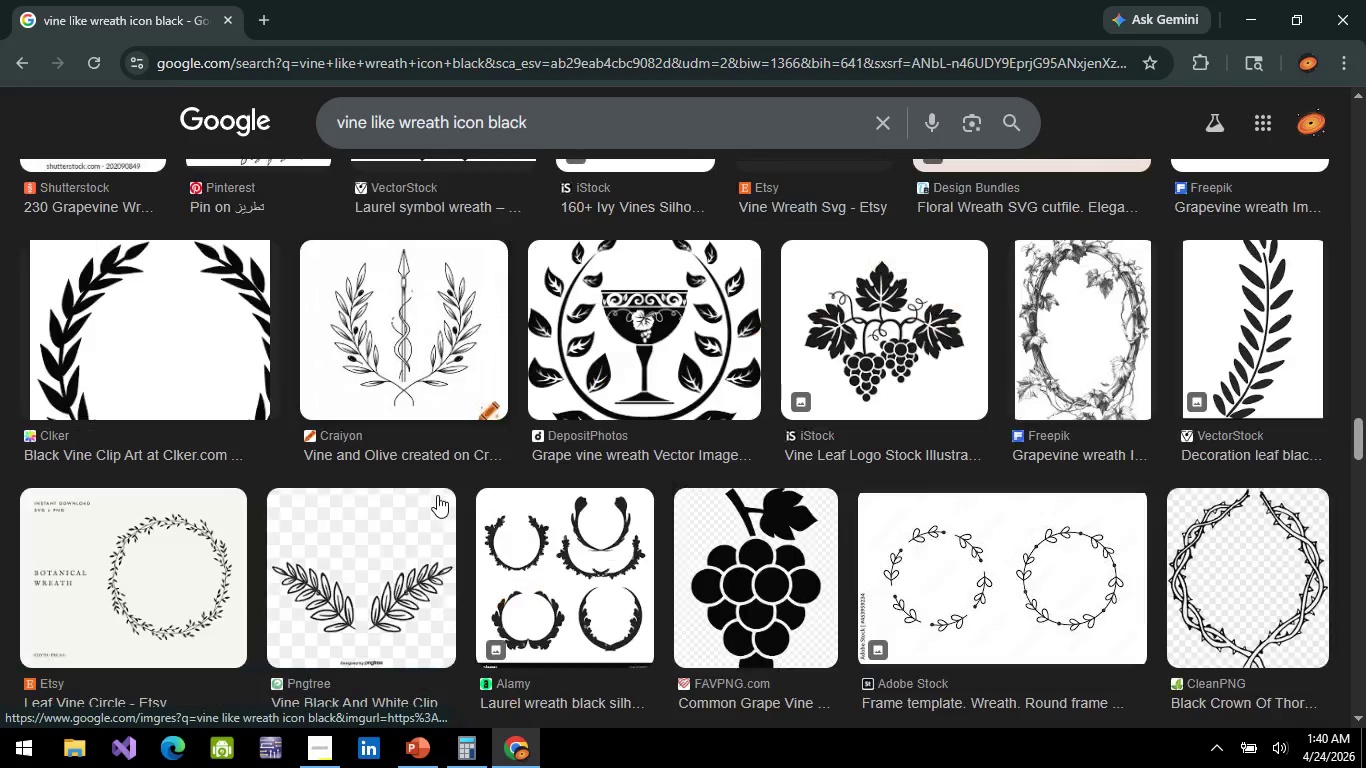 
scroll: coordinate [437, 495], scroll_direction: down, amount: 6.0
 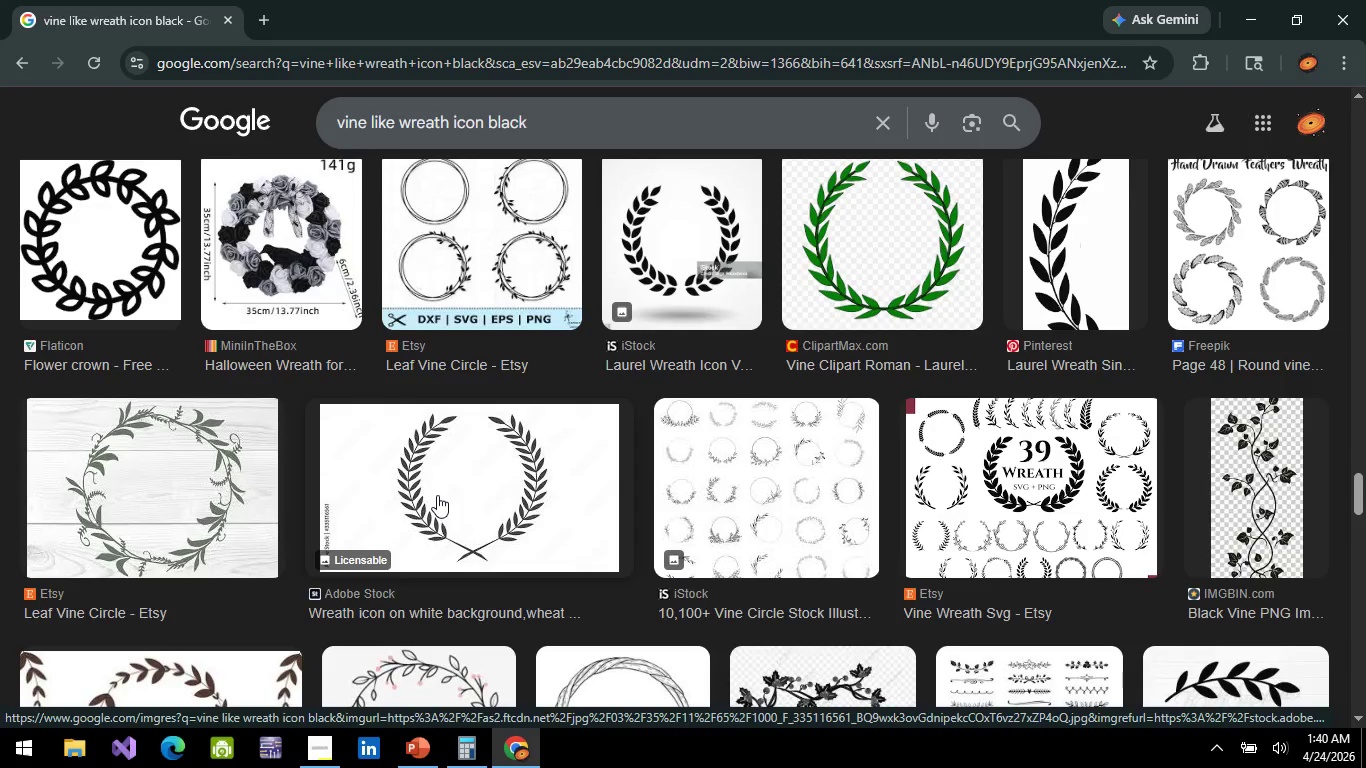 
scroll: coordinate [434, 494], scroll_direction: up, amount: 3.0
 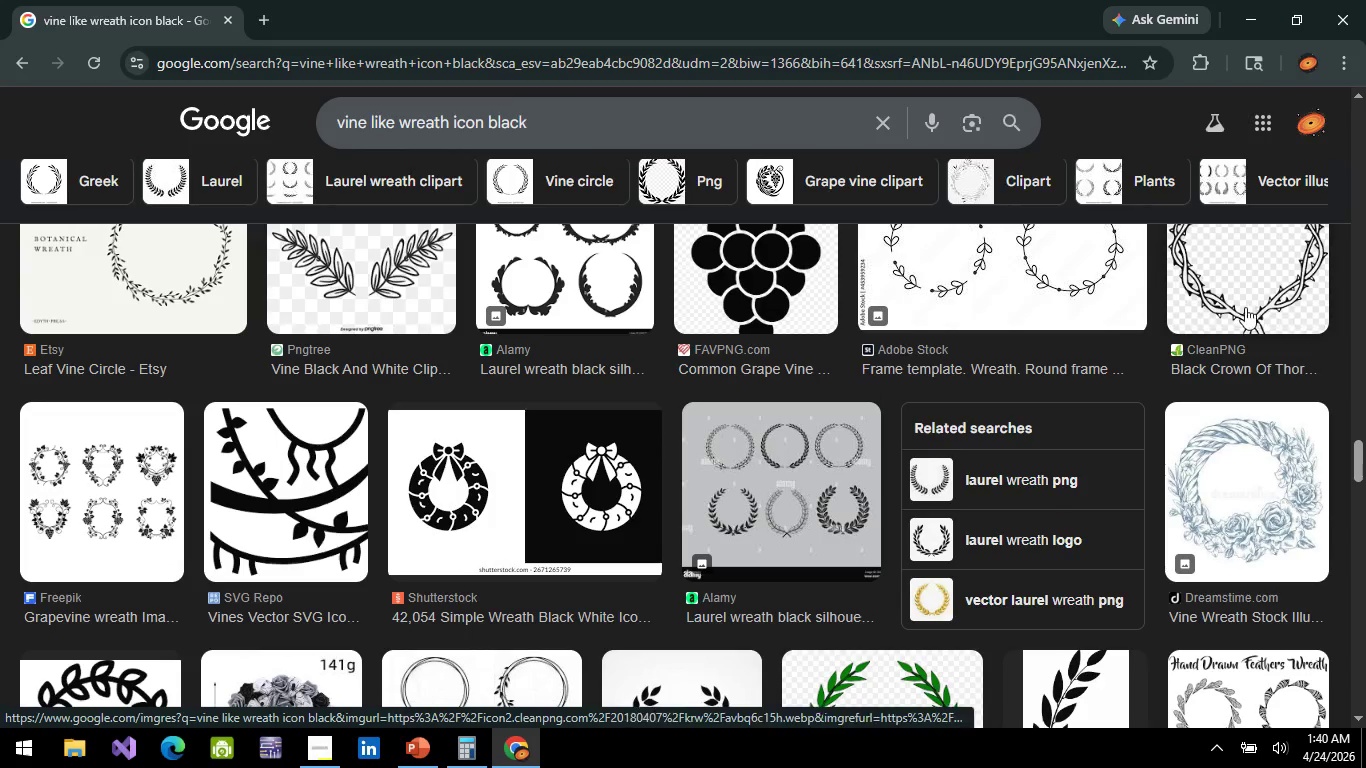 
left_click([1245, 308])
 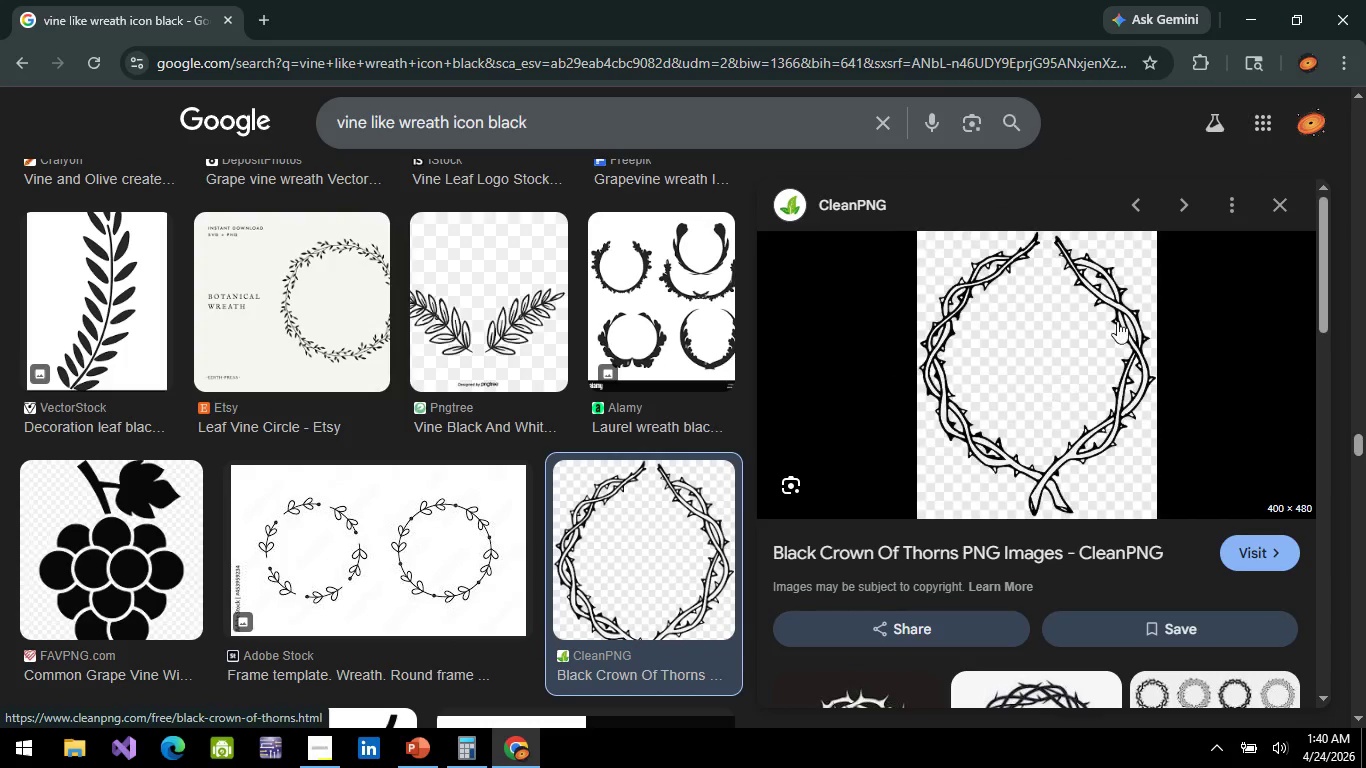 
left_click([1283, 208])
 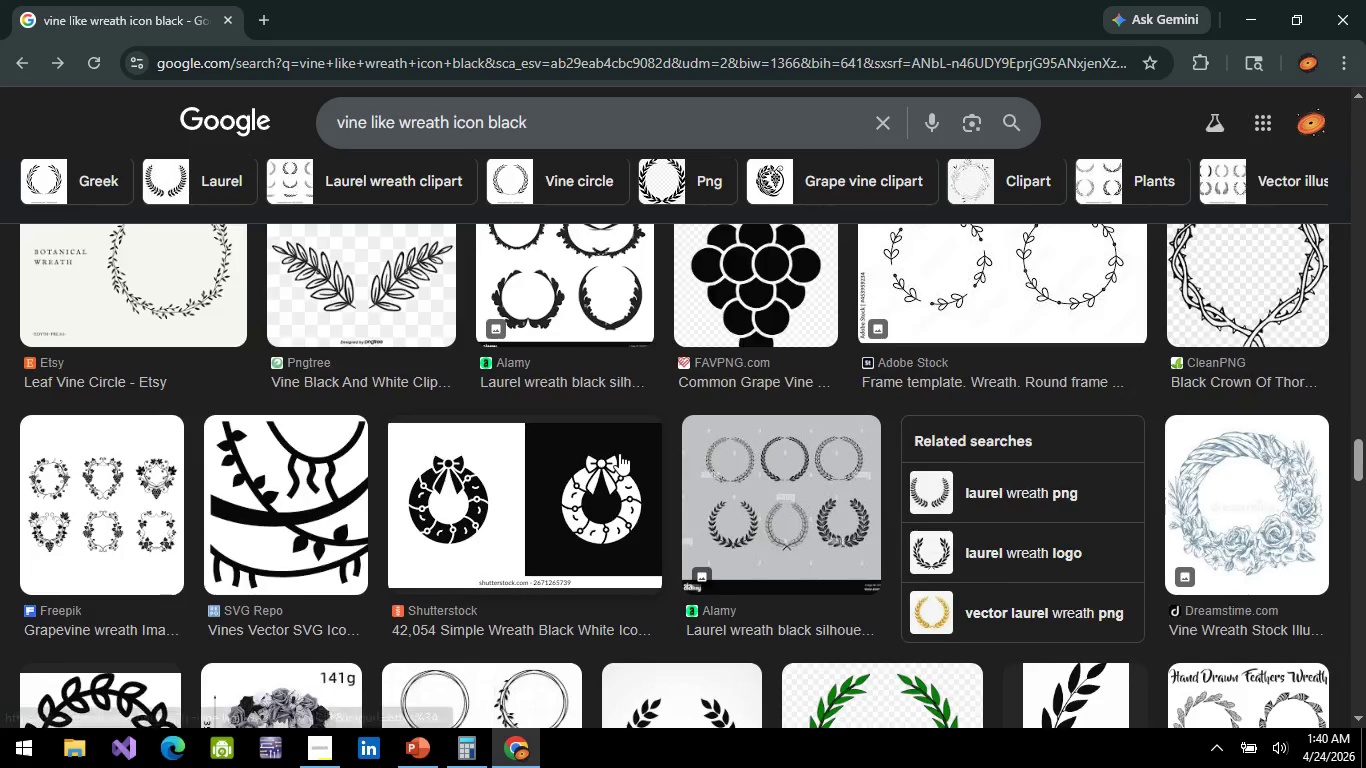 
scroll: coordinate [619, 453], scroll_direction: down, amount: 5.0
 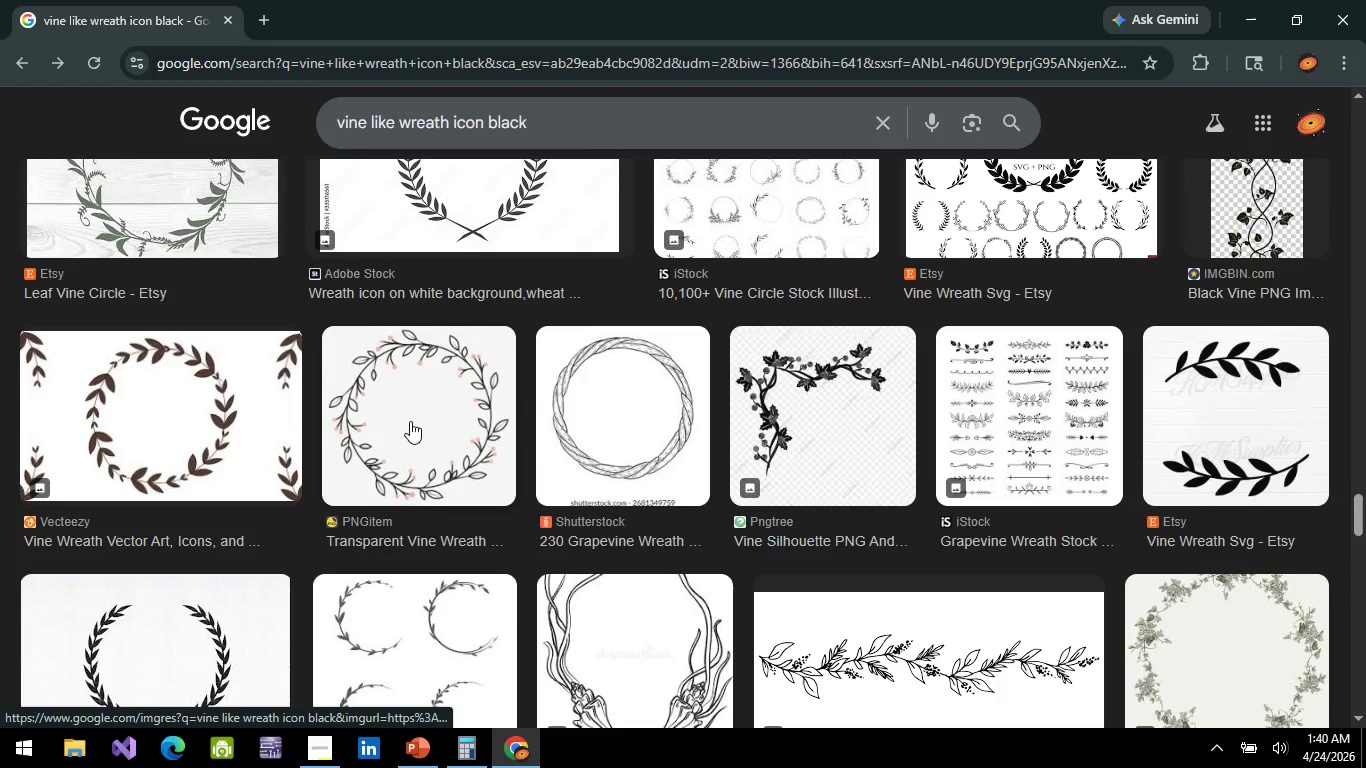 
left_click([410, 421])
 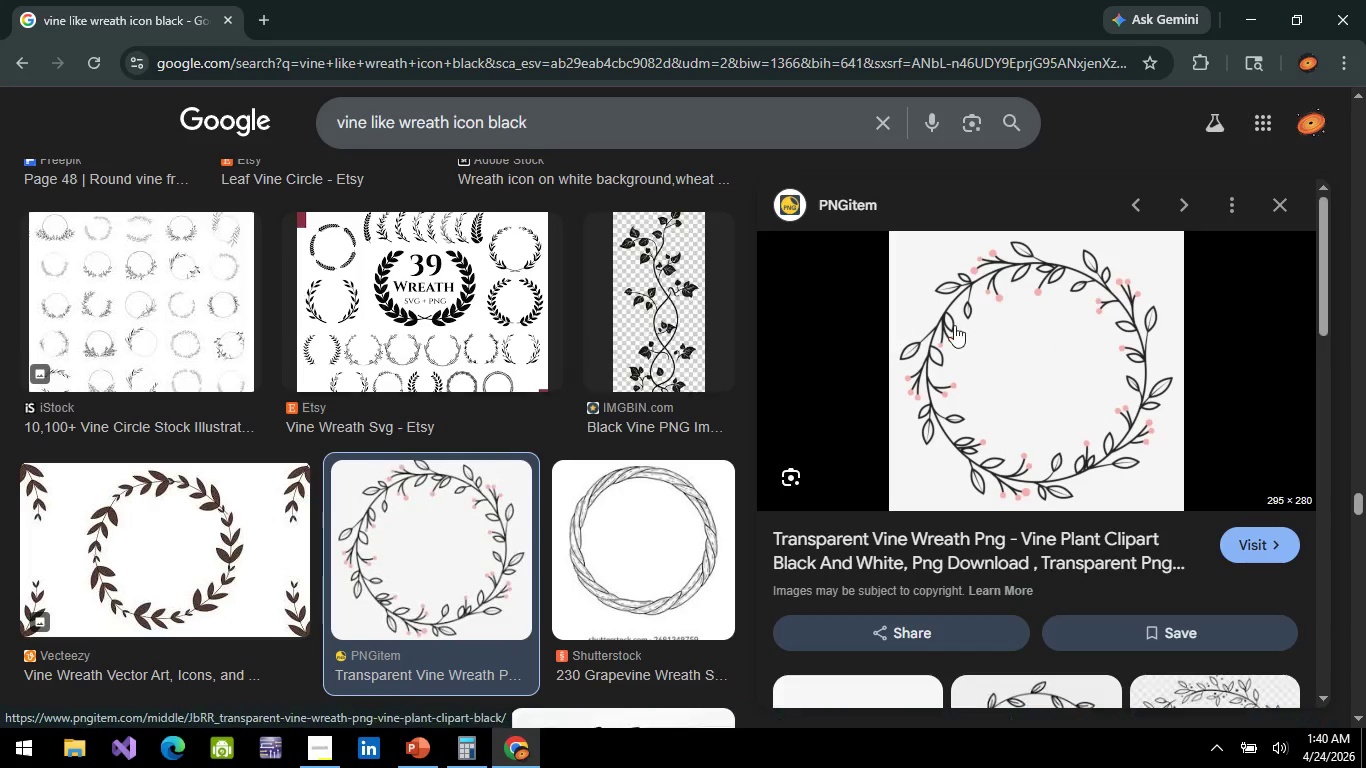 
wait(7.08)
 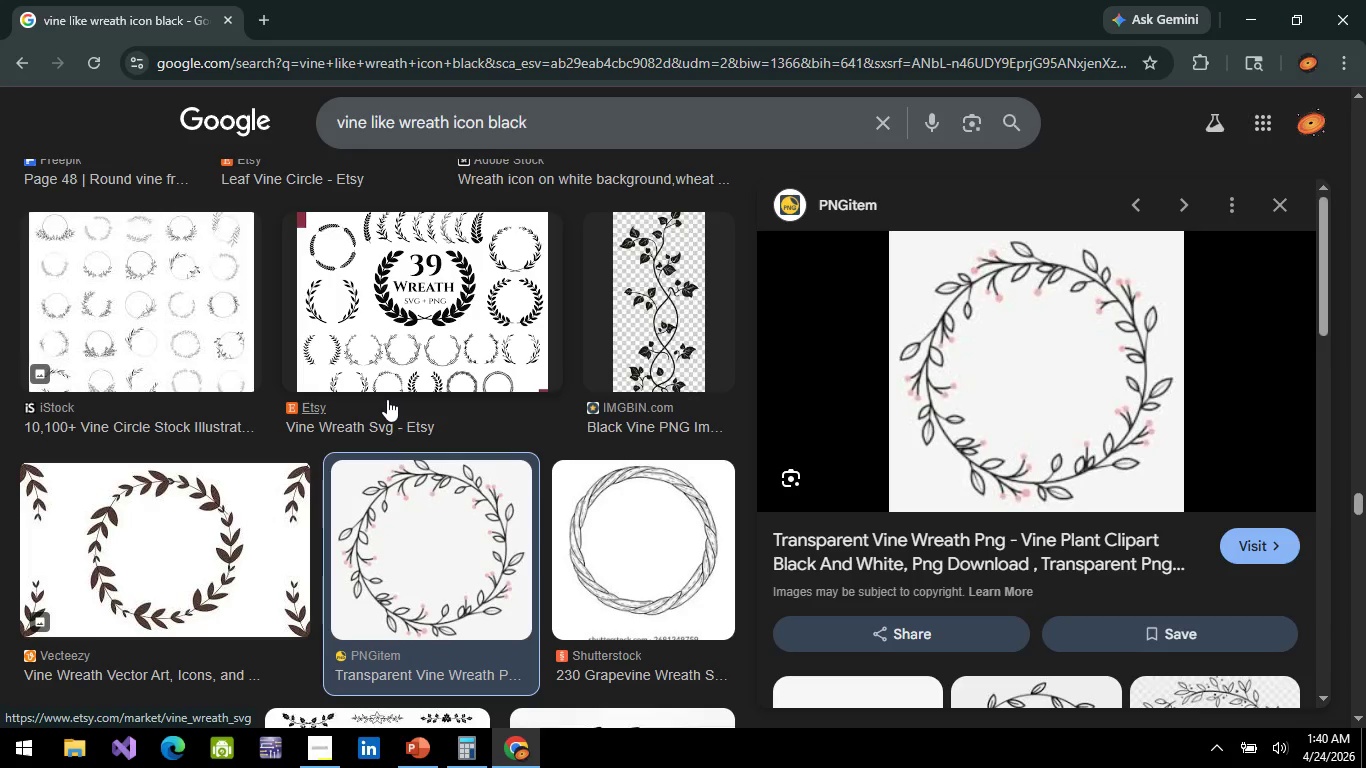 
right_click([995, 337])
 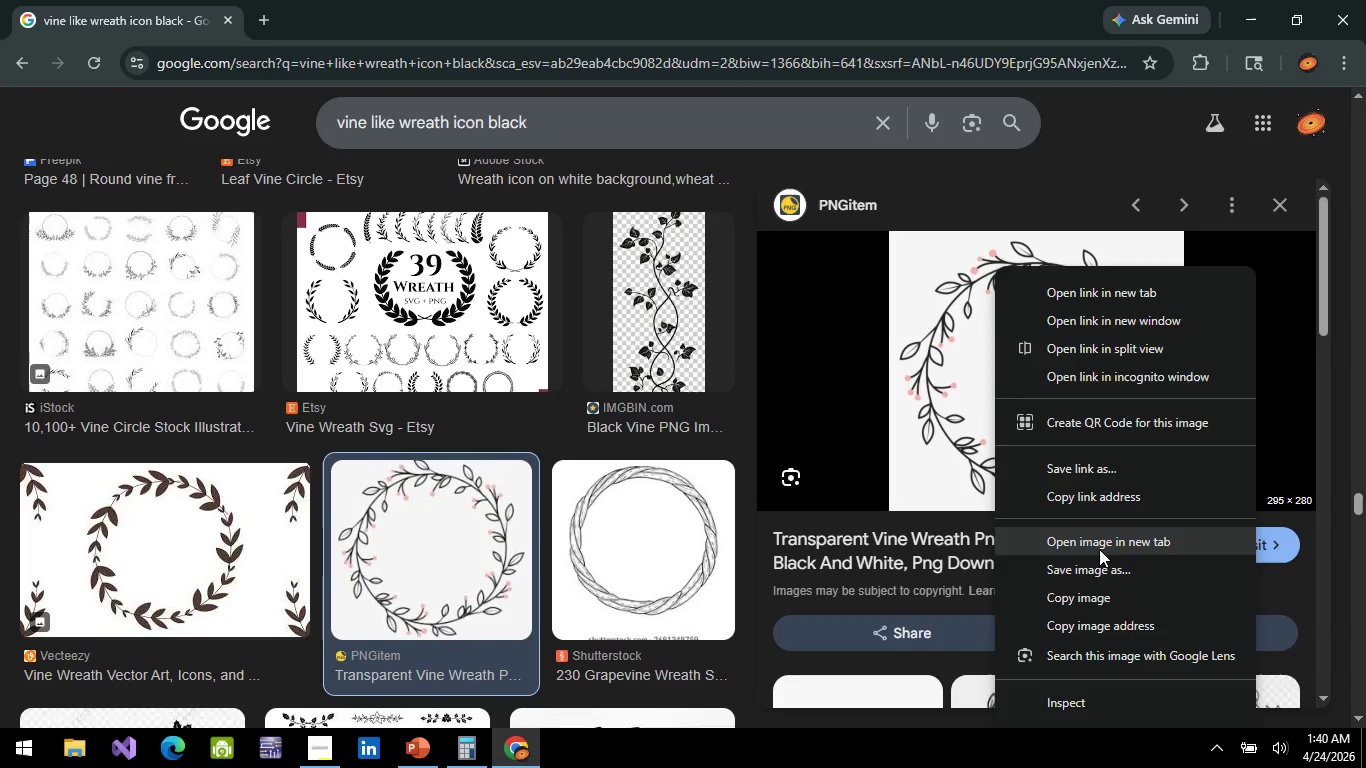 
left_click([1099, 549])
 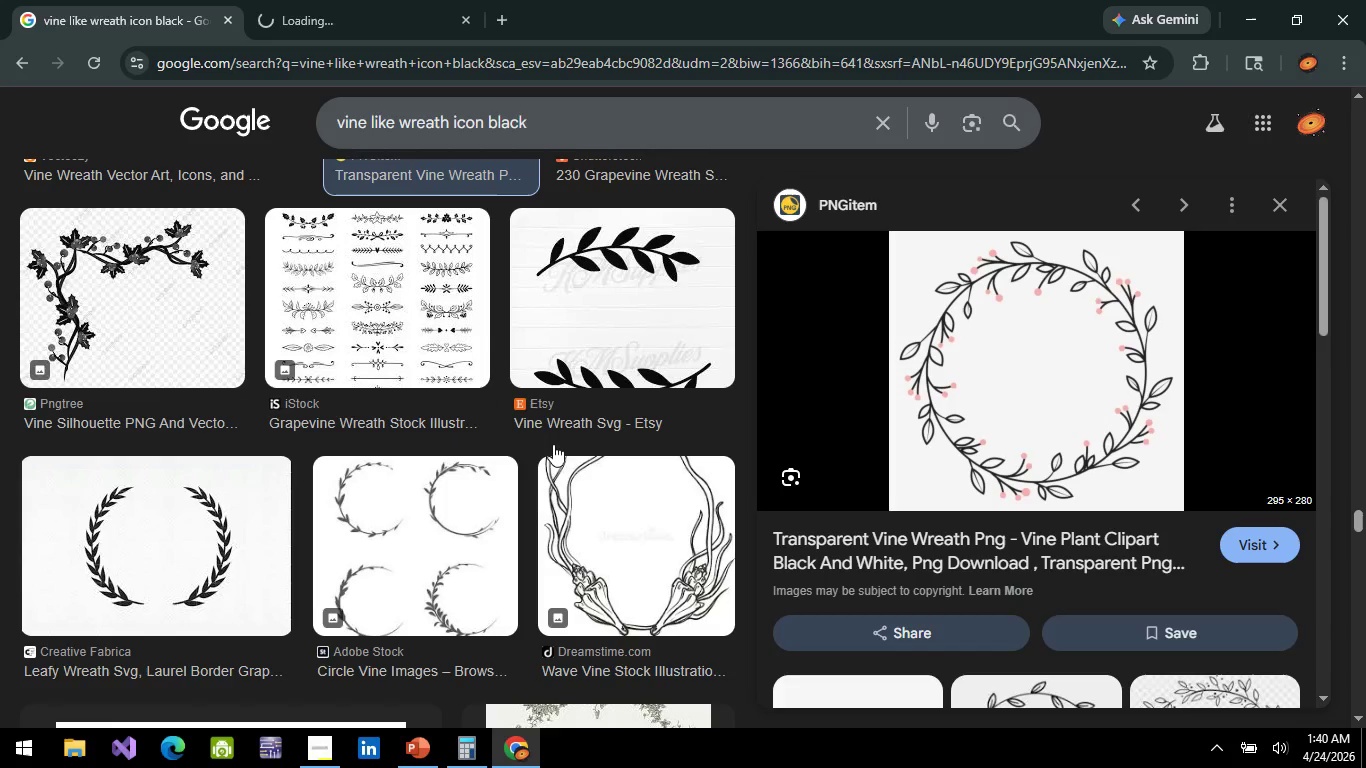 
scroll: coordinate [554, 441], scroll_direction: down, amount: 6.0
 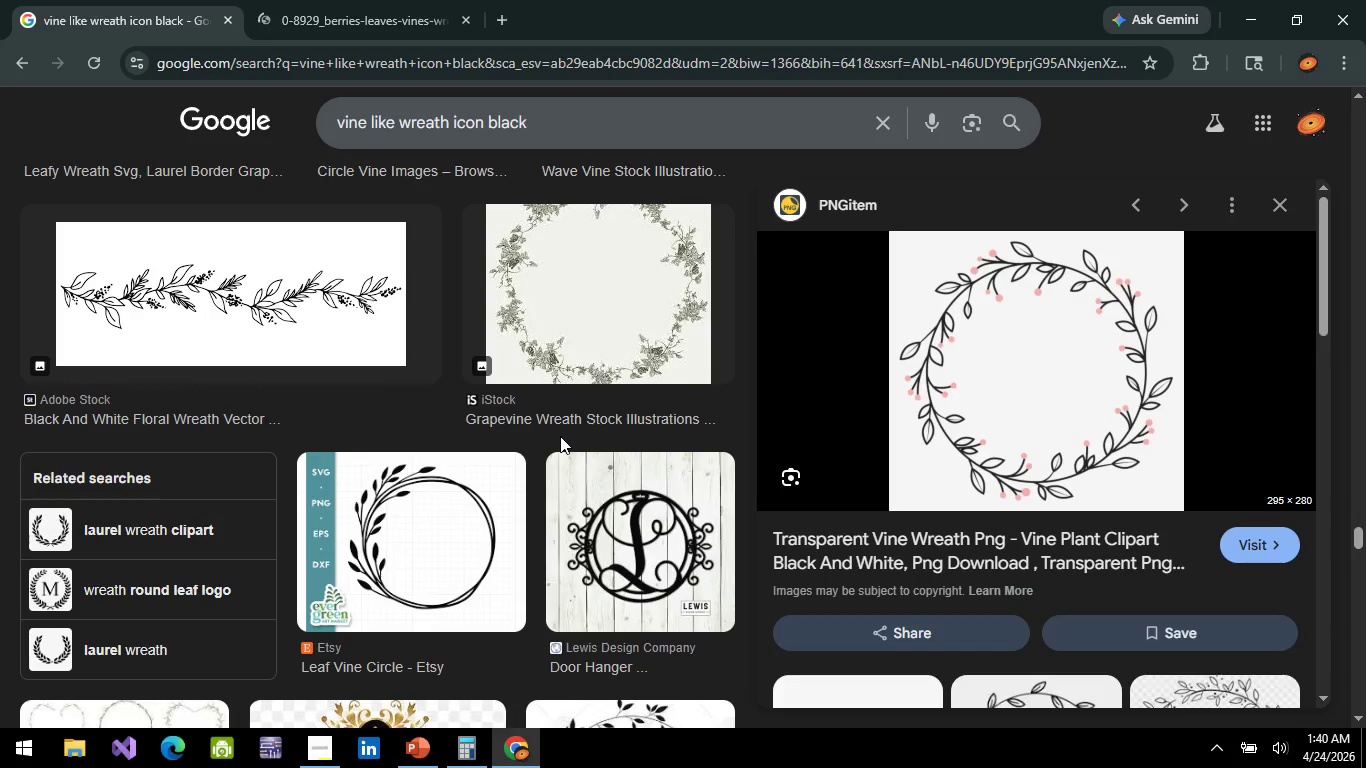 
scroll: coordinate [560, 436], scroll_direction: up, amount: 2.0
 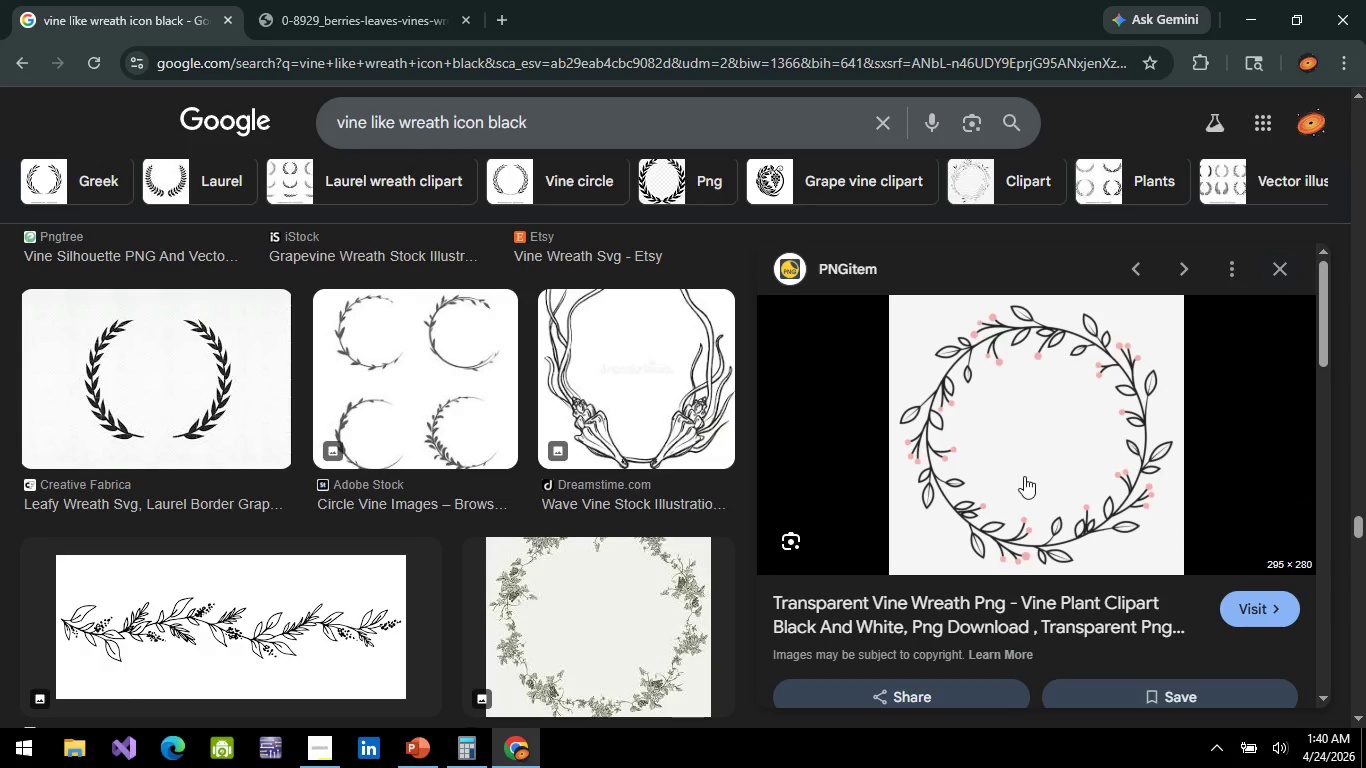 
scroll: coordinate [994, 526], scroll_direction: down, amount: 4.0
 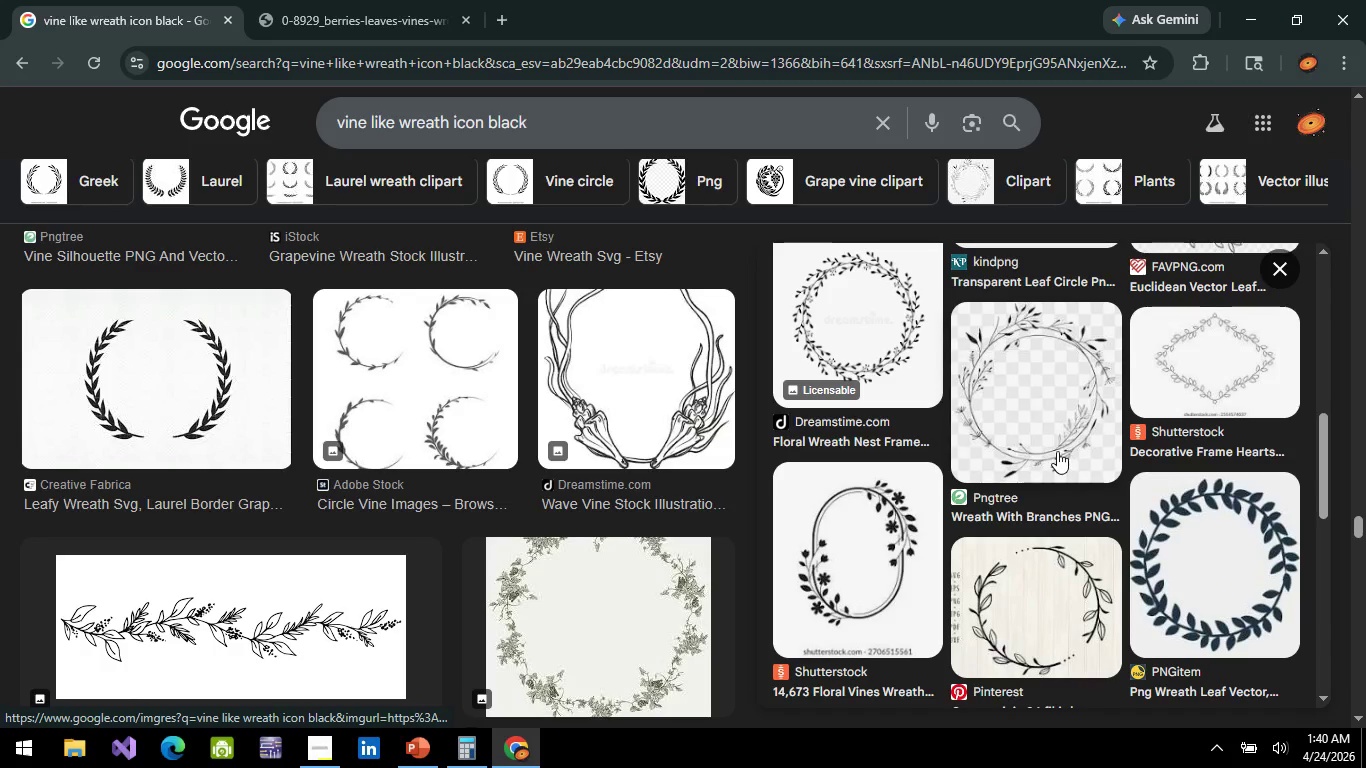 
left_click([878, 330])
 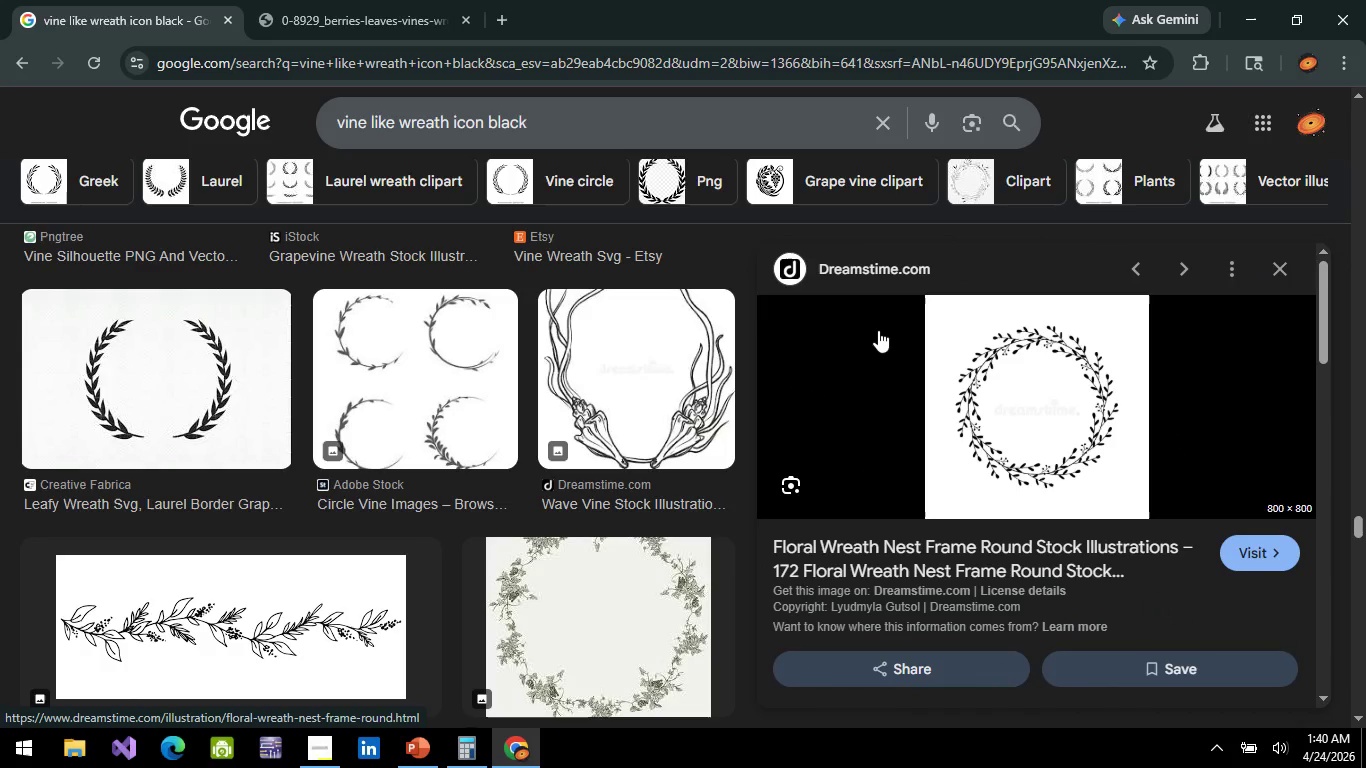 
left_click([1283, 271])
 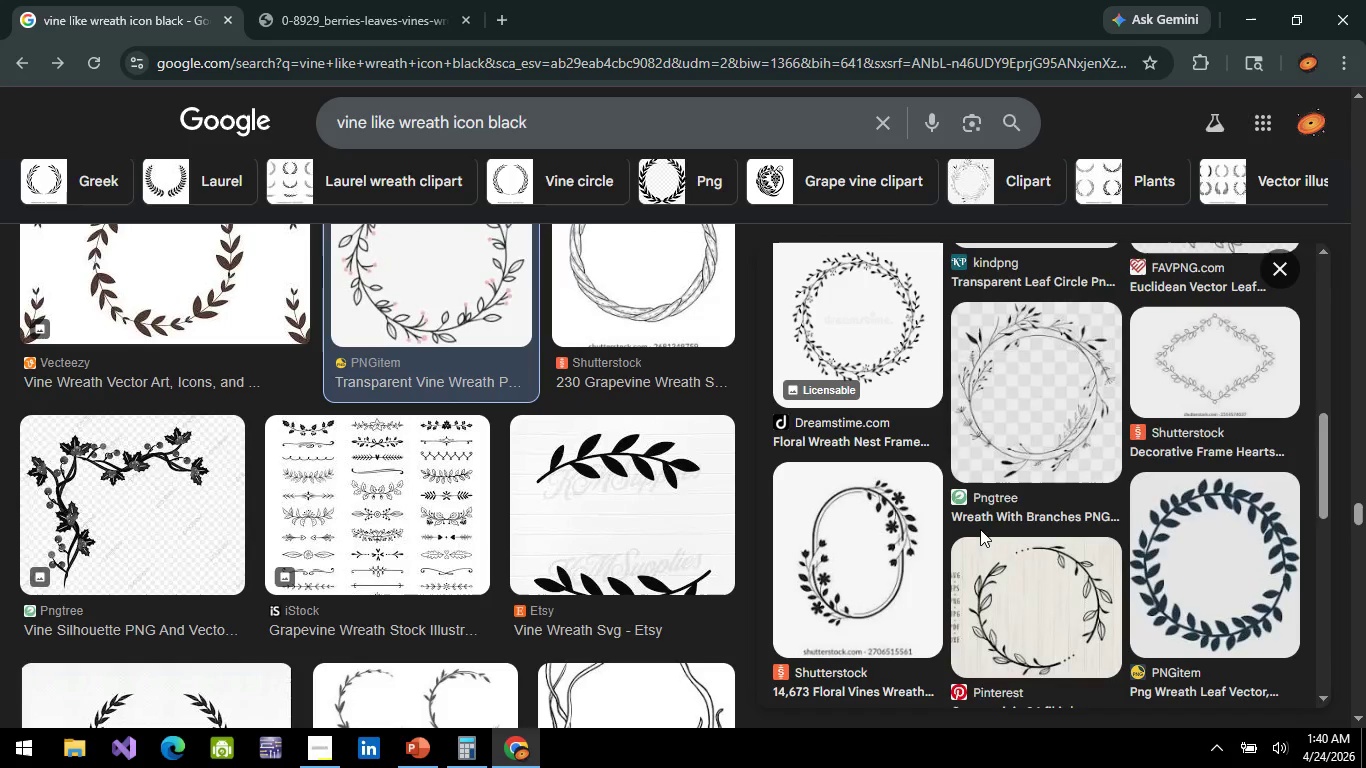 
scroll: coordinate [1055, 470], scroll_direction: down, amount: 5.0
 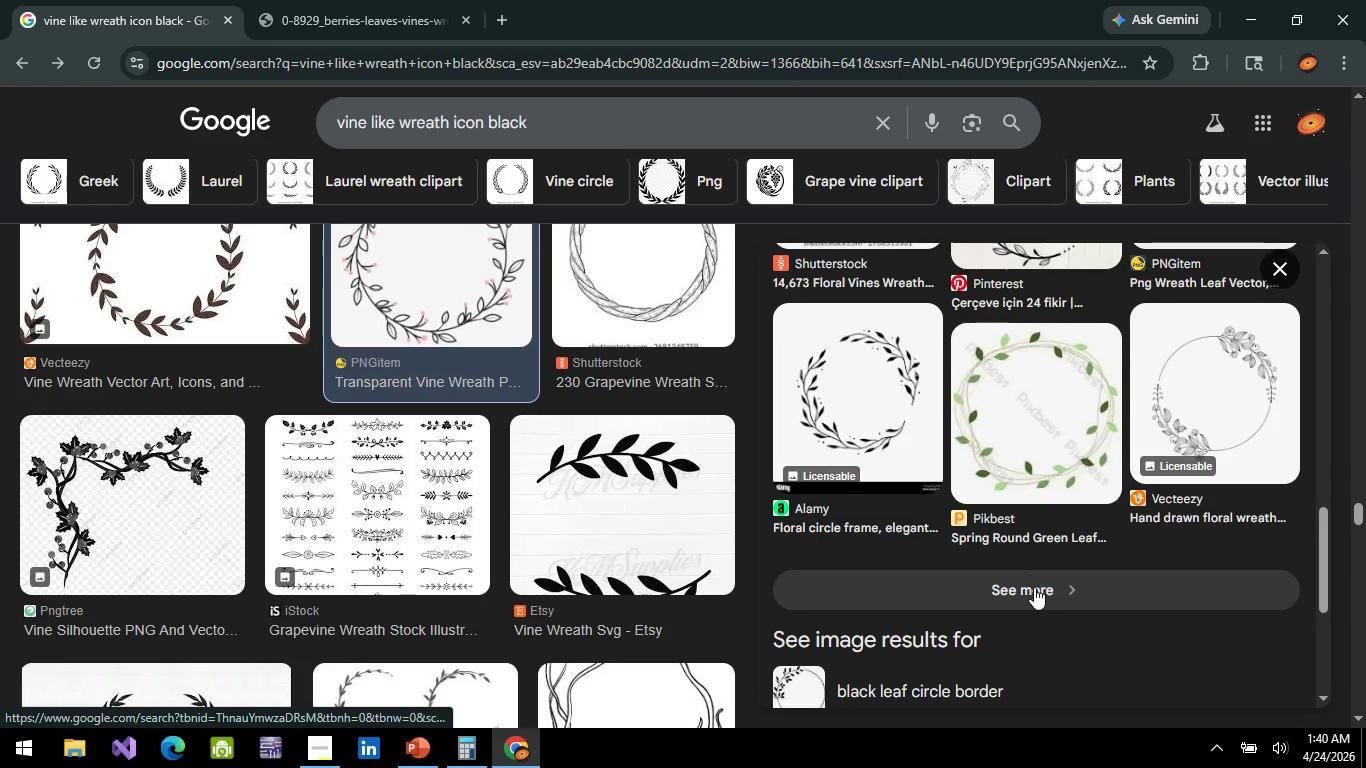 
left_click([1034, 588])
 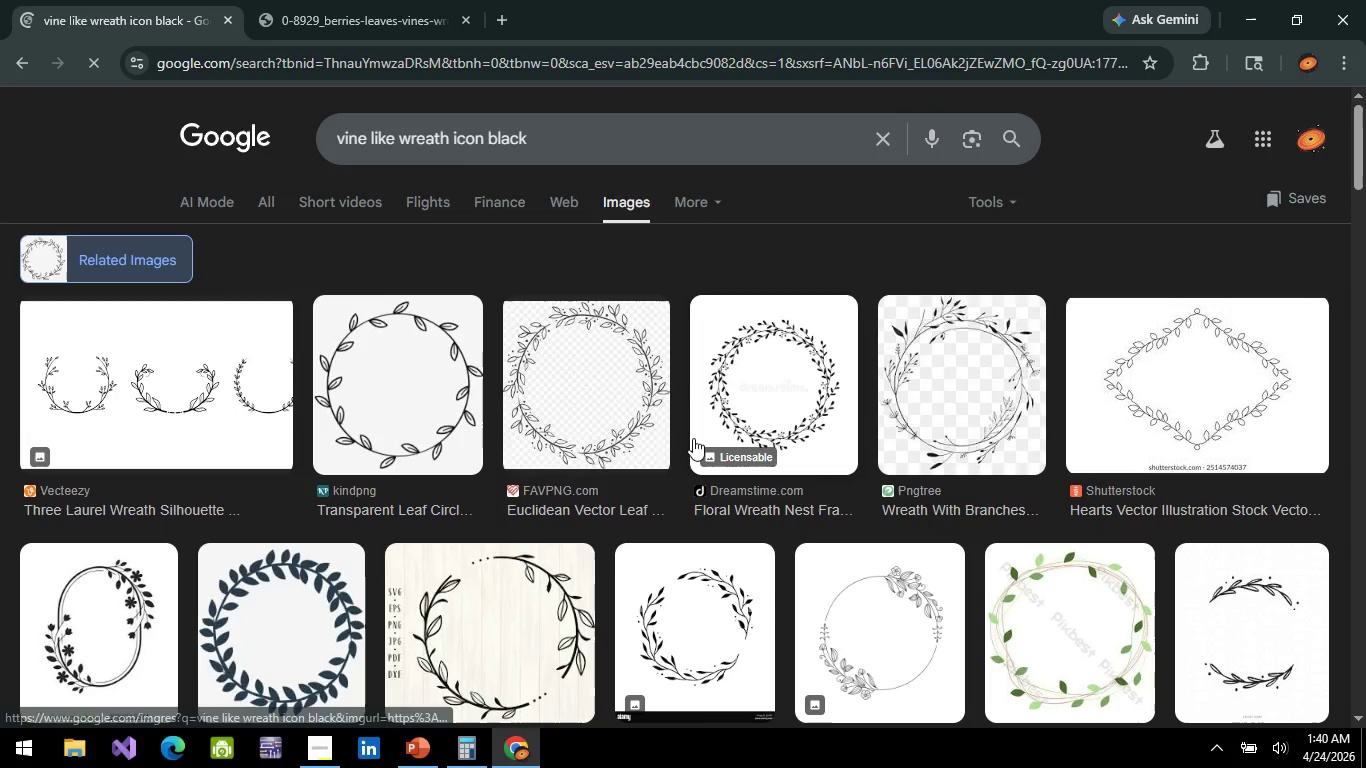 
scroll: coordinate [693, 438], scroll_direction: down, amount: 4.0
 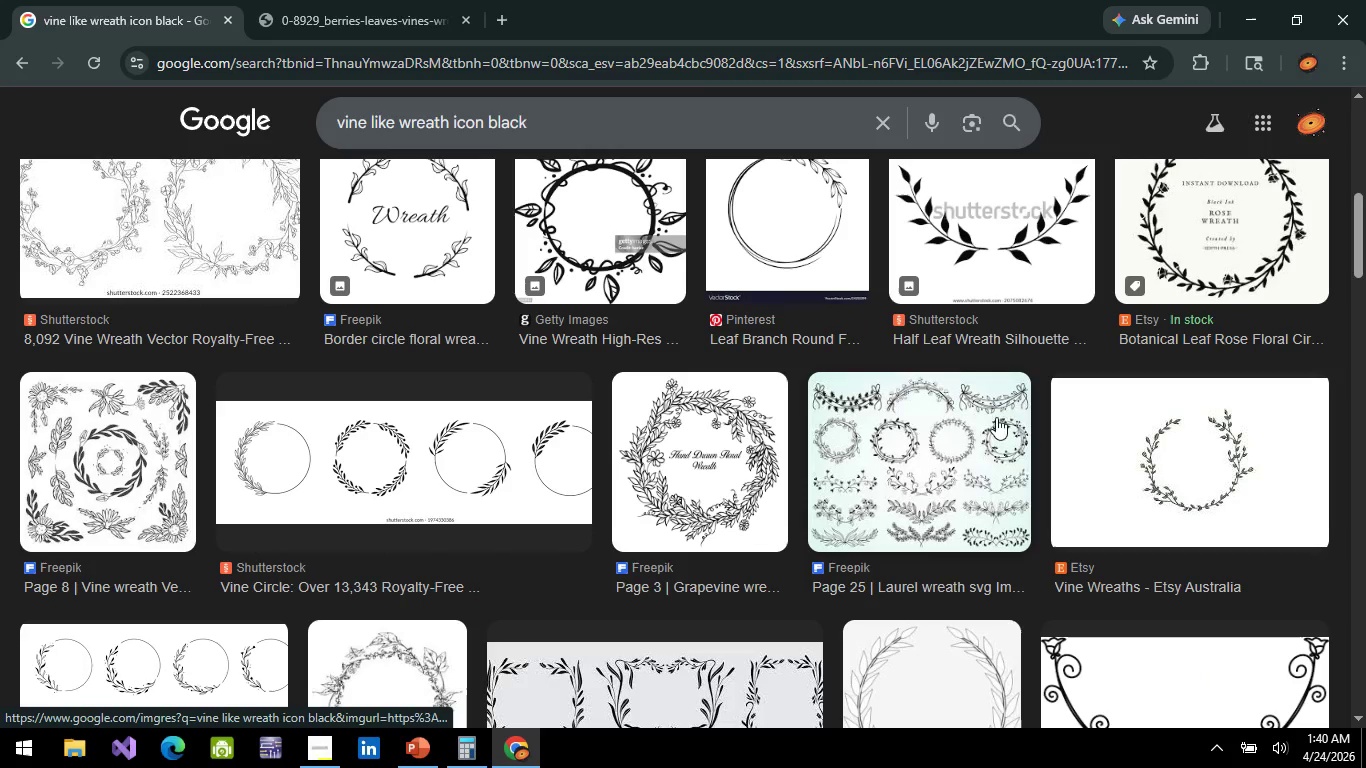 
mouse_move([1219, 426])
 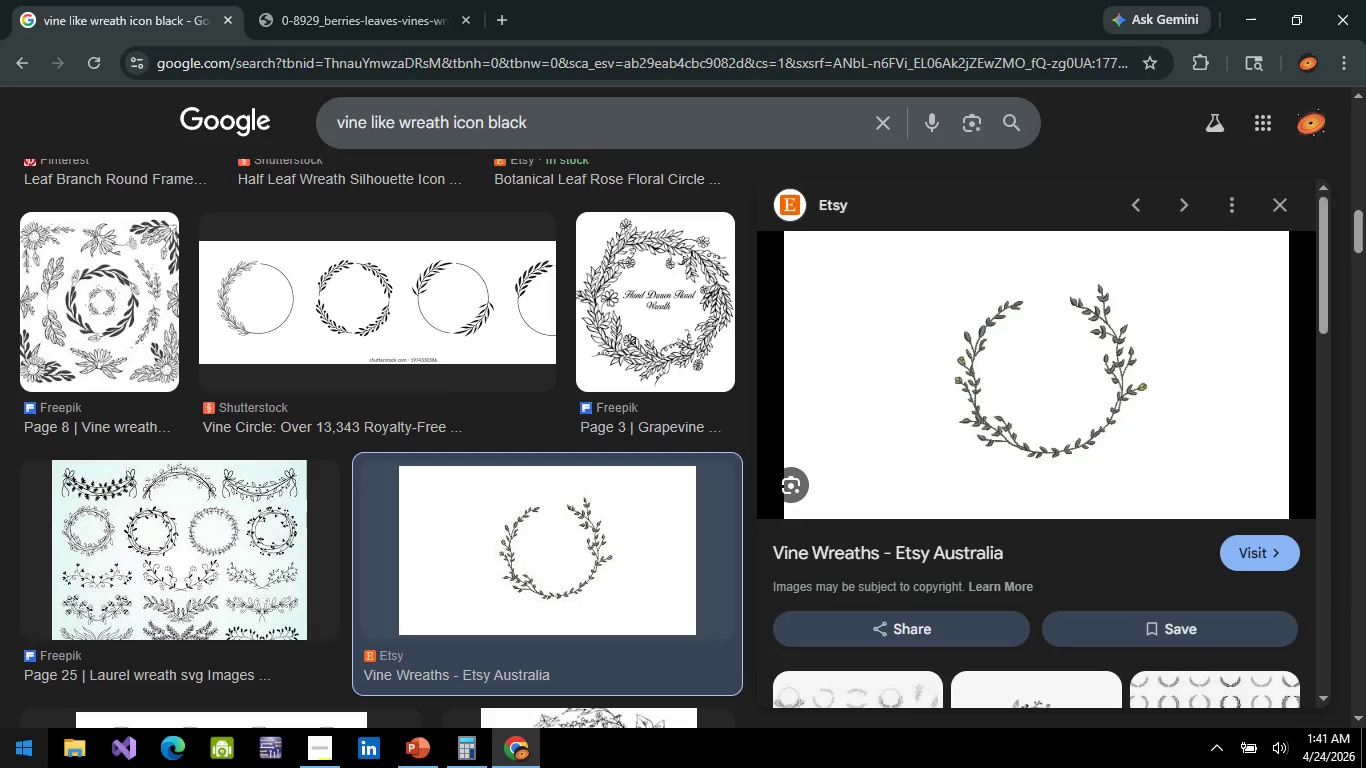 
wait(17.45)
 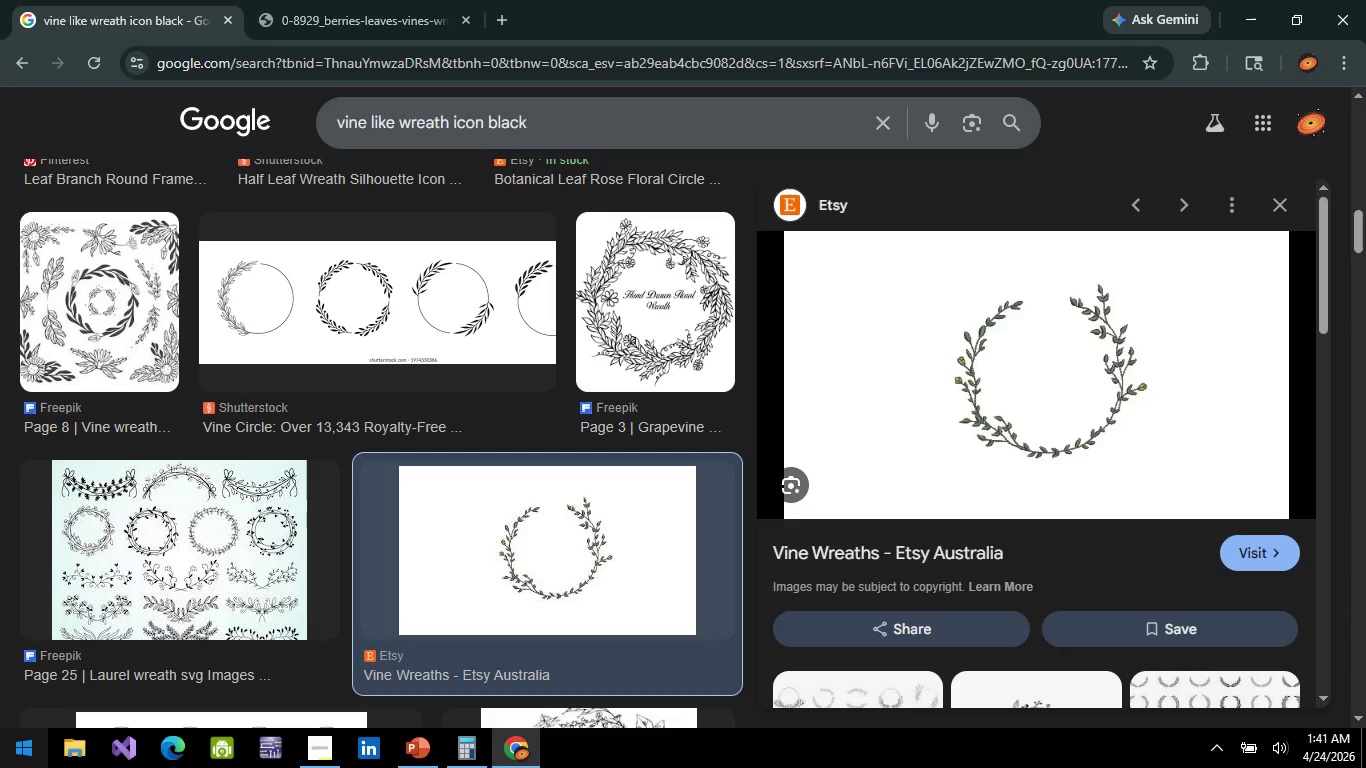 
right_click([1038, 414])
 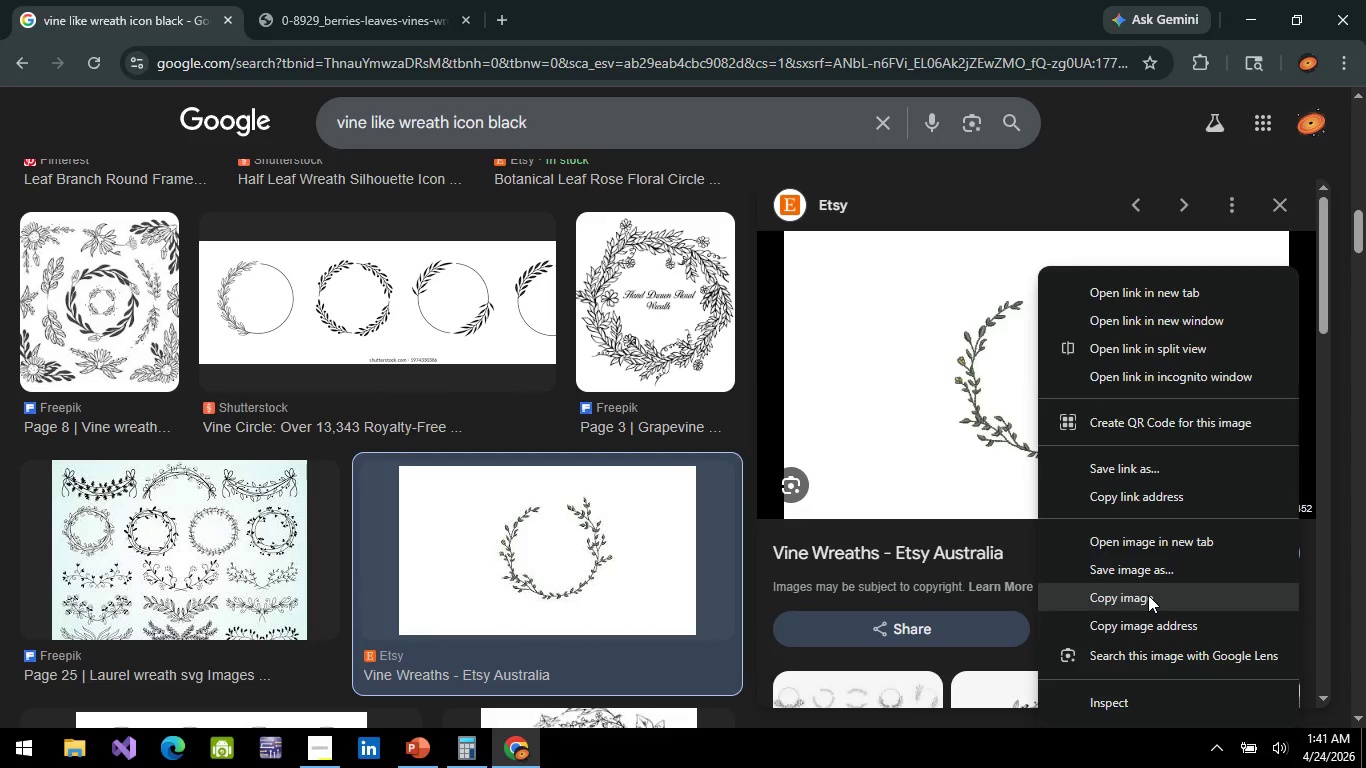 
left_click([986, 403])
 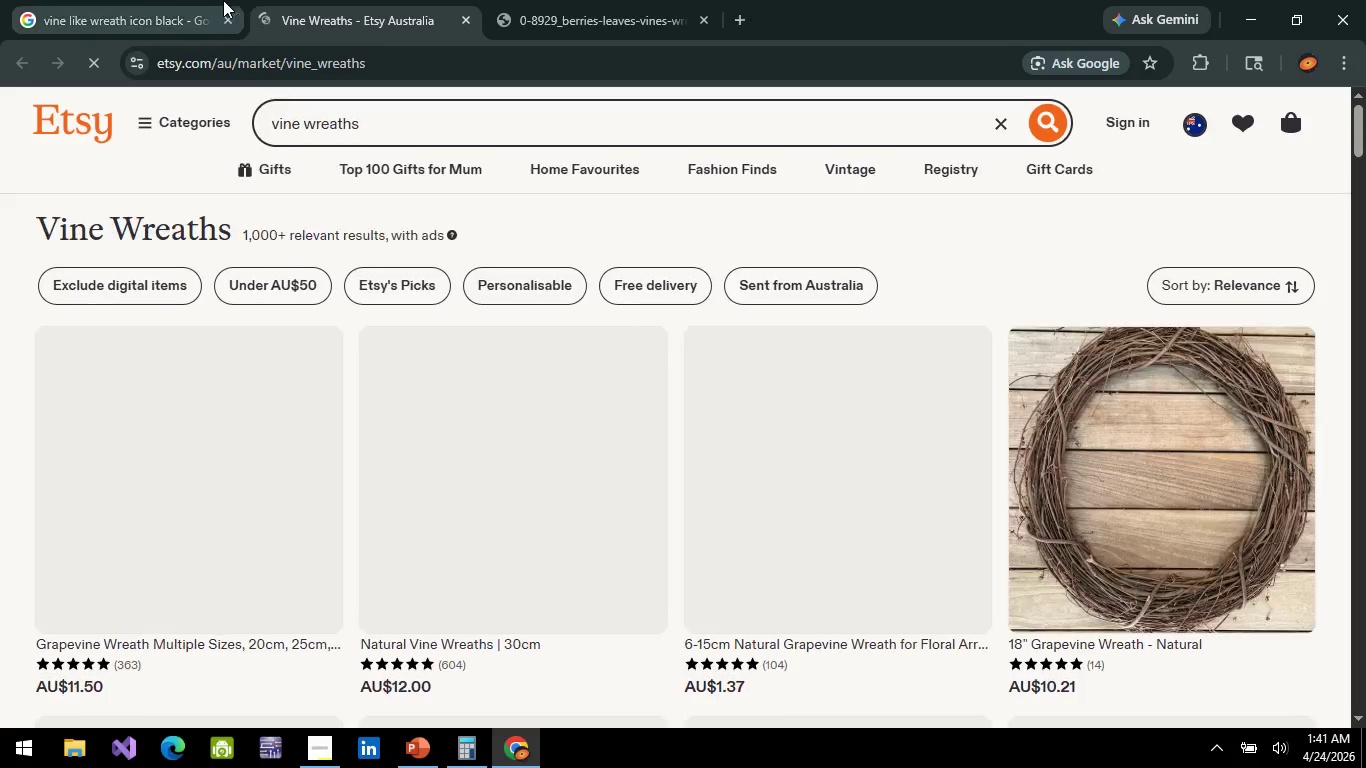 
left_click([137, 0])
 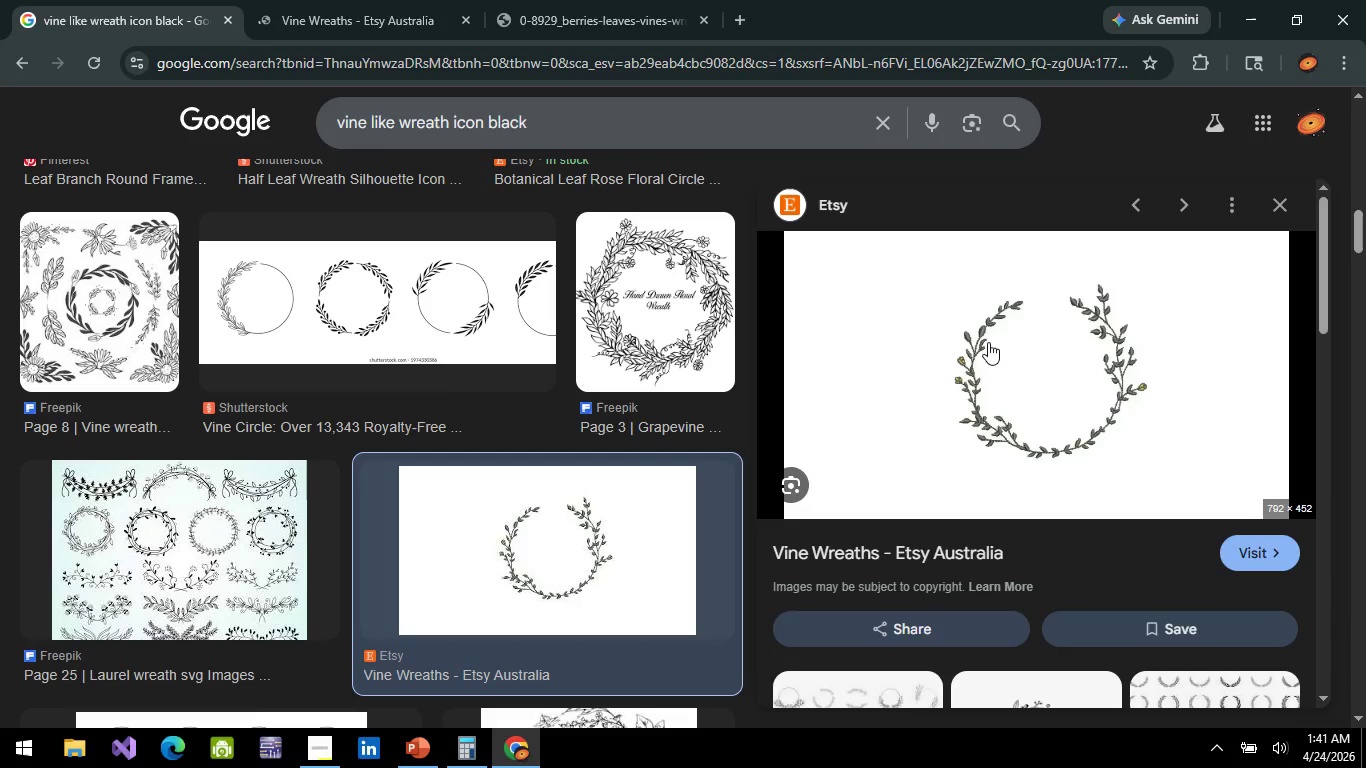 
right_click([988, 343])
 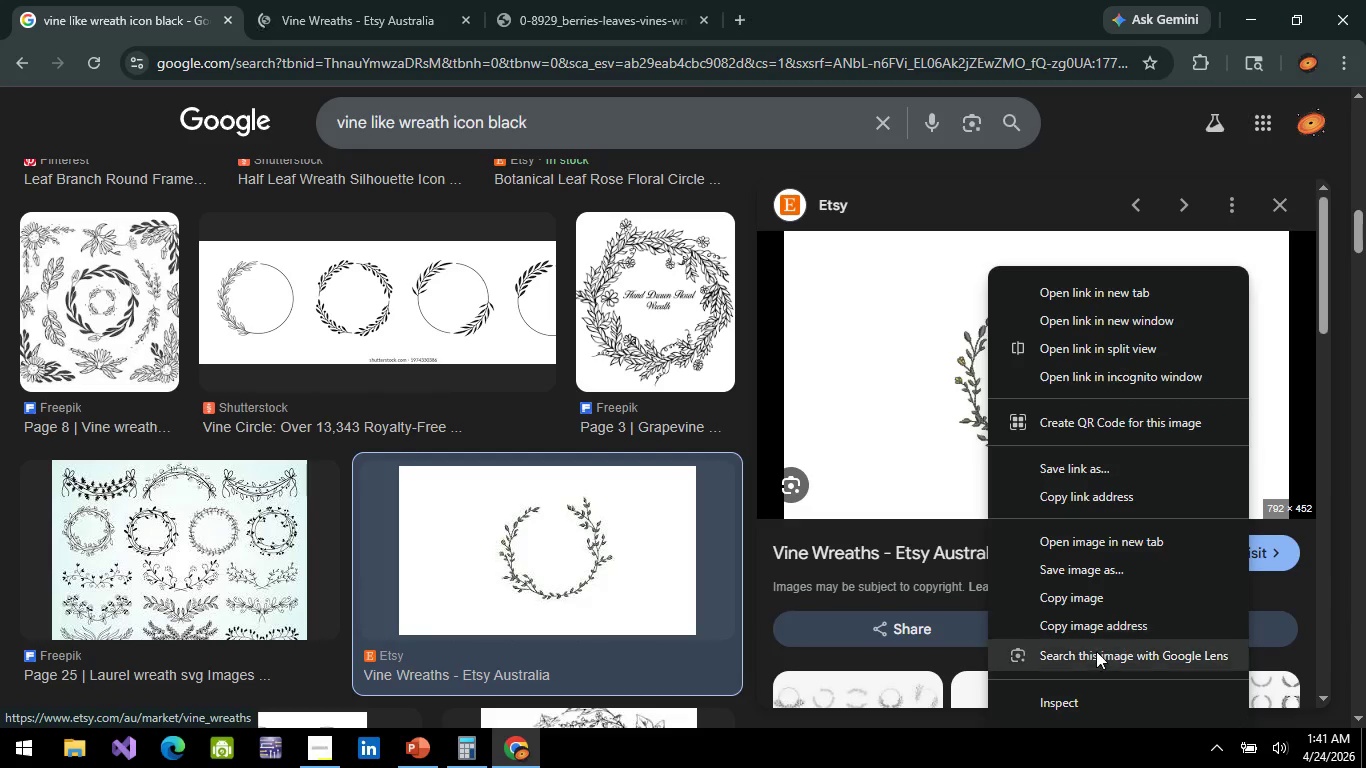 
left_click([1097, 621])
 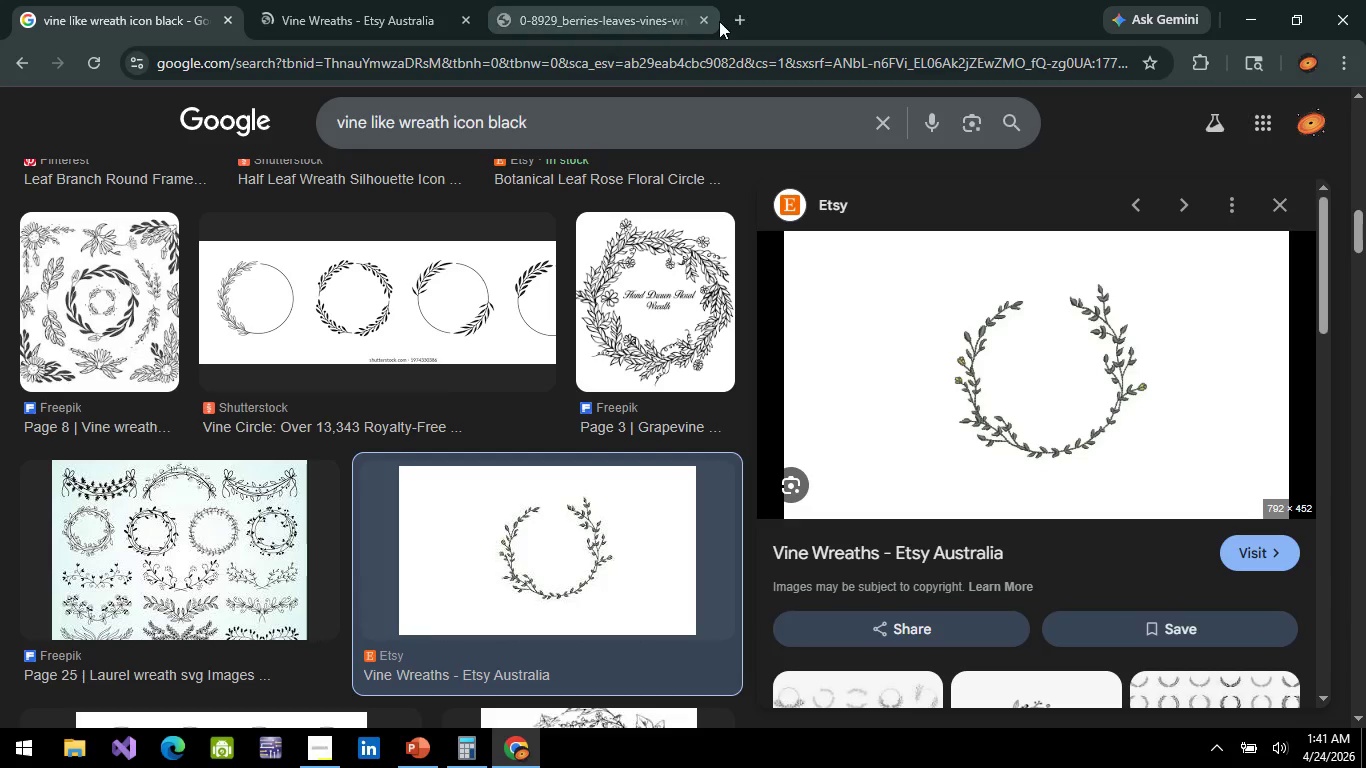 
left_click([735, 17])
 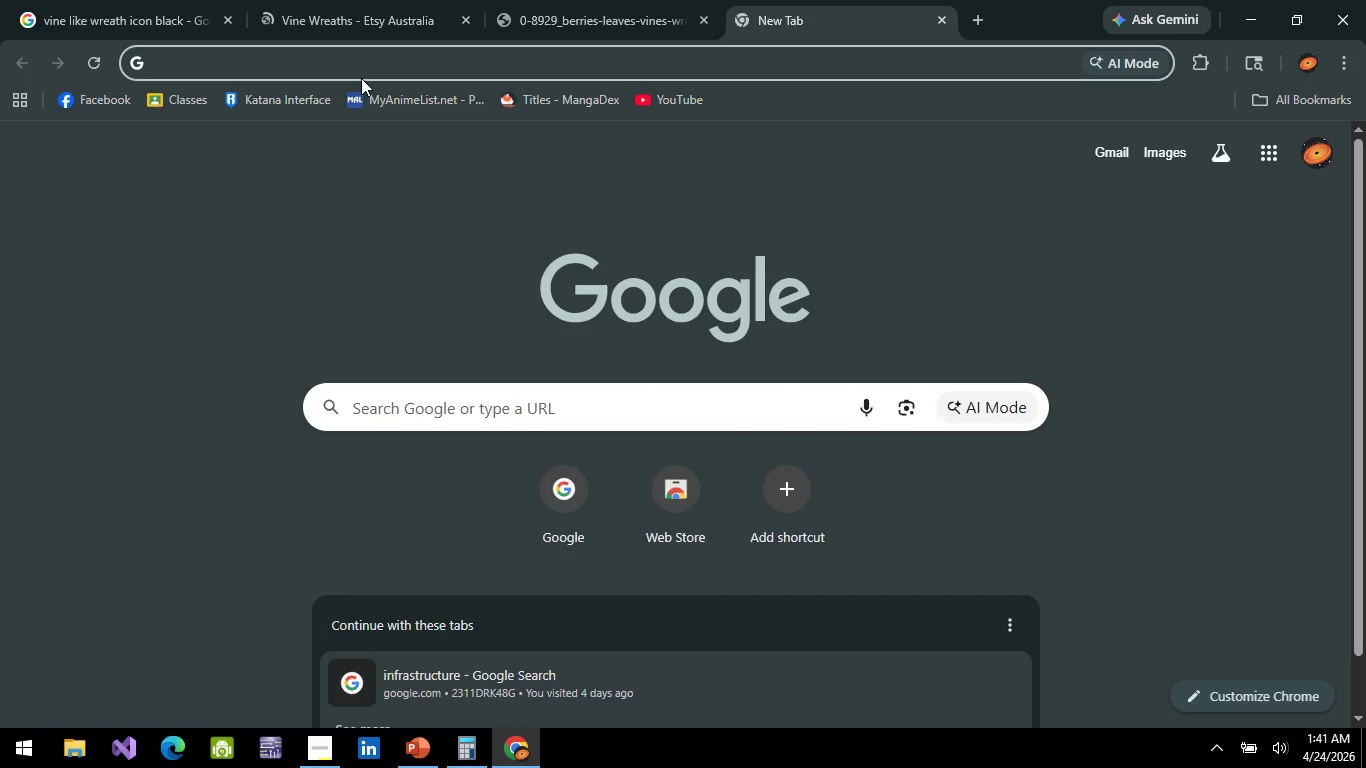 
type(bg)
 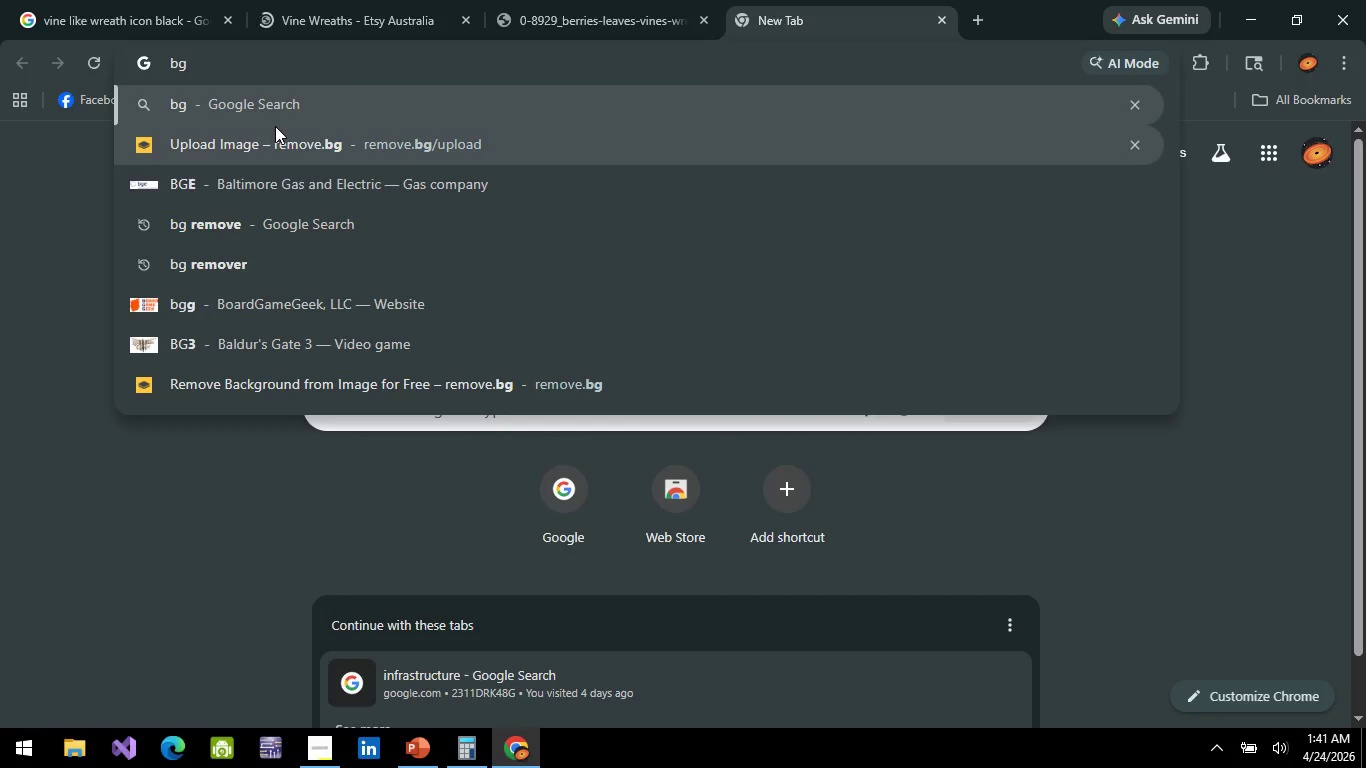 
left_click([275, 128])
 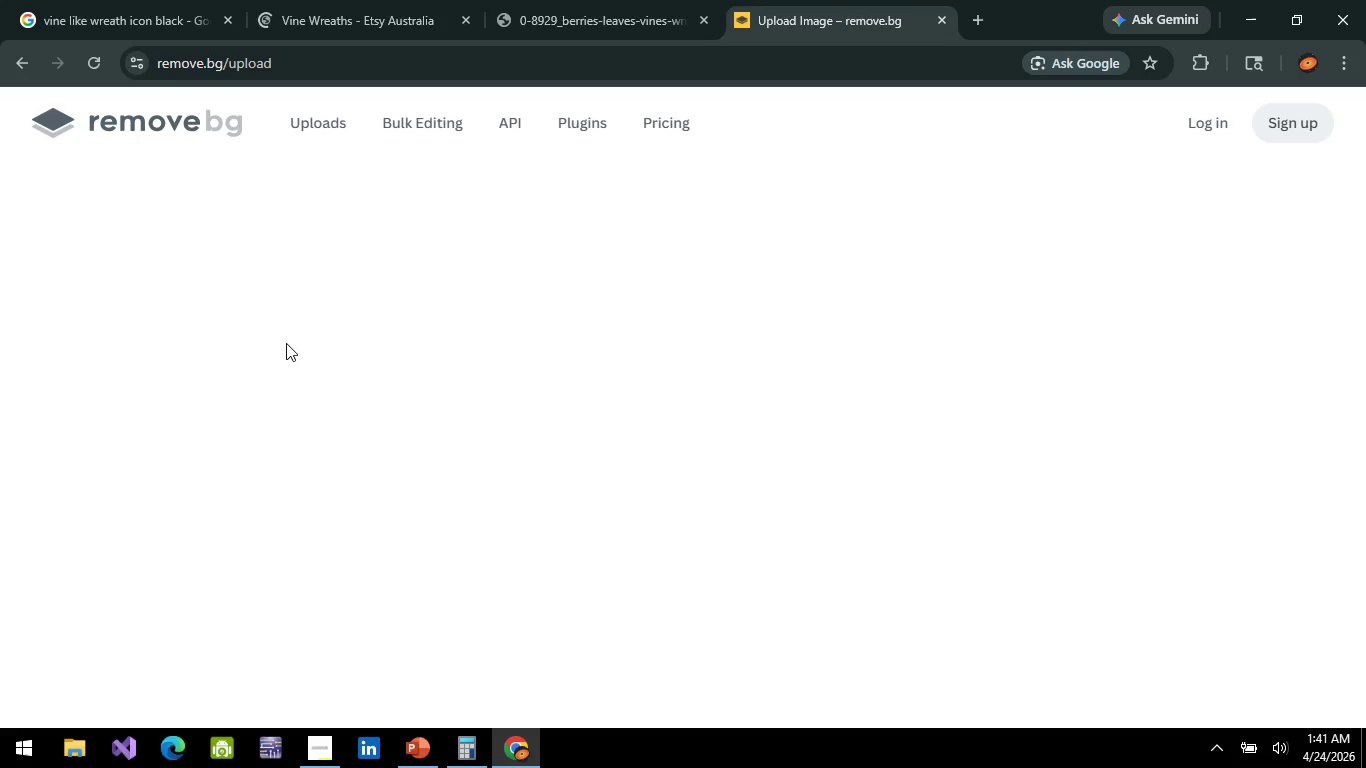 
wait(8.34)
 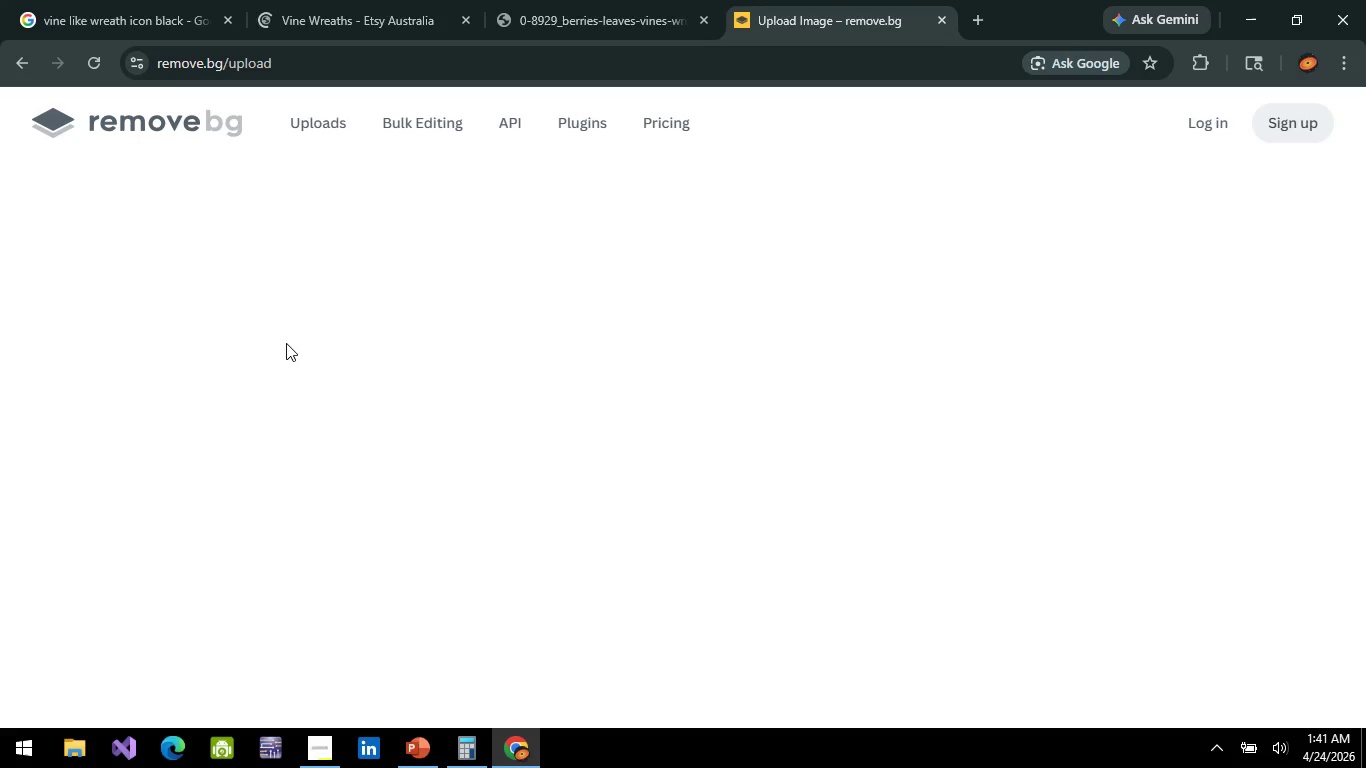 
left_click([716, 490])
 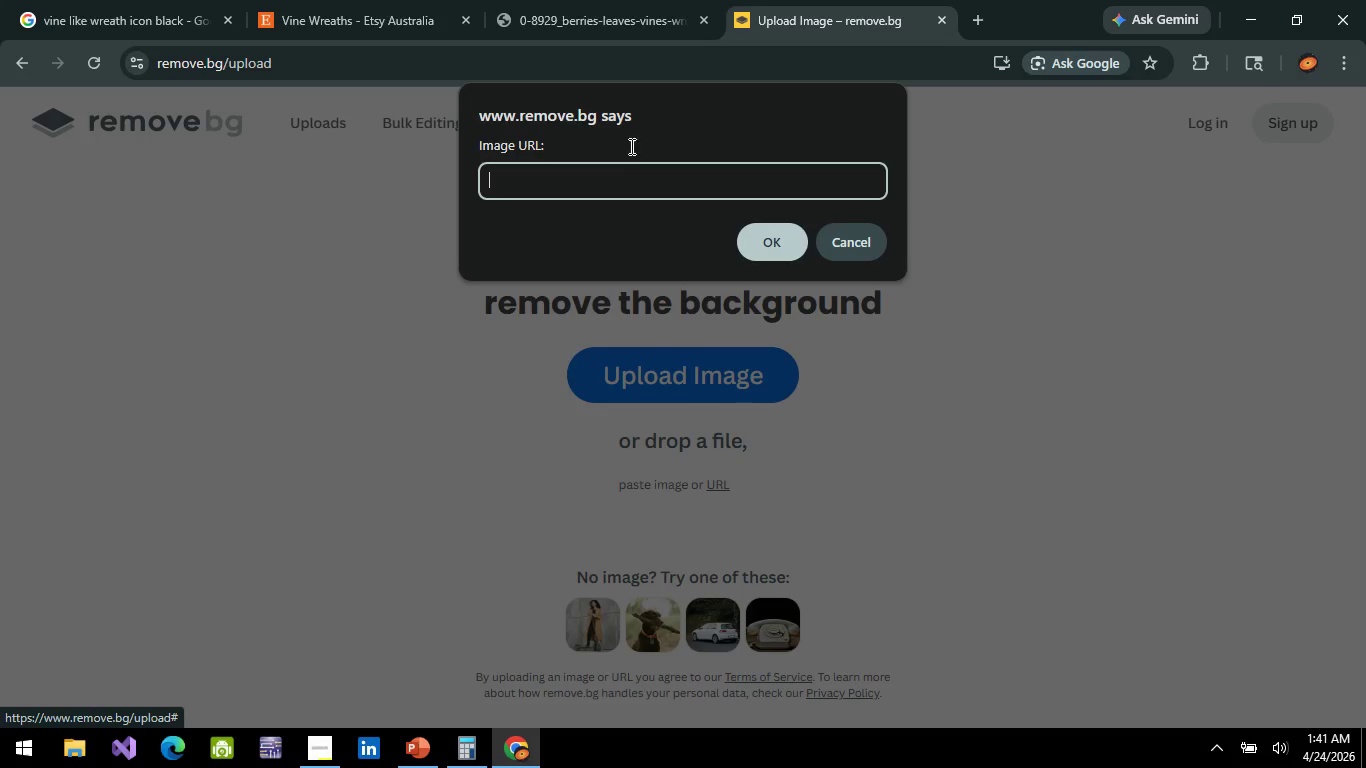 
key(Control+V)
 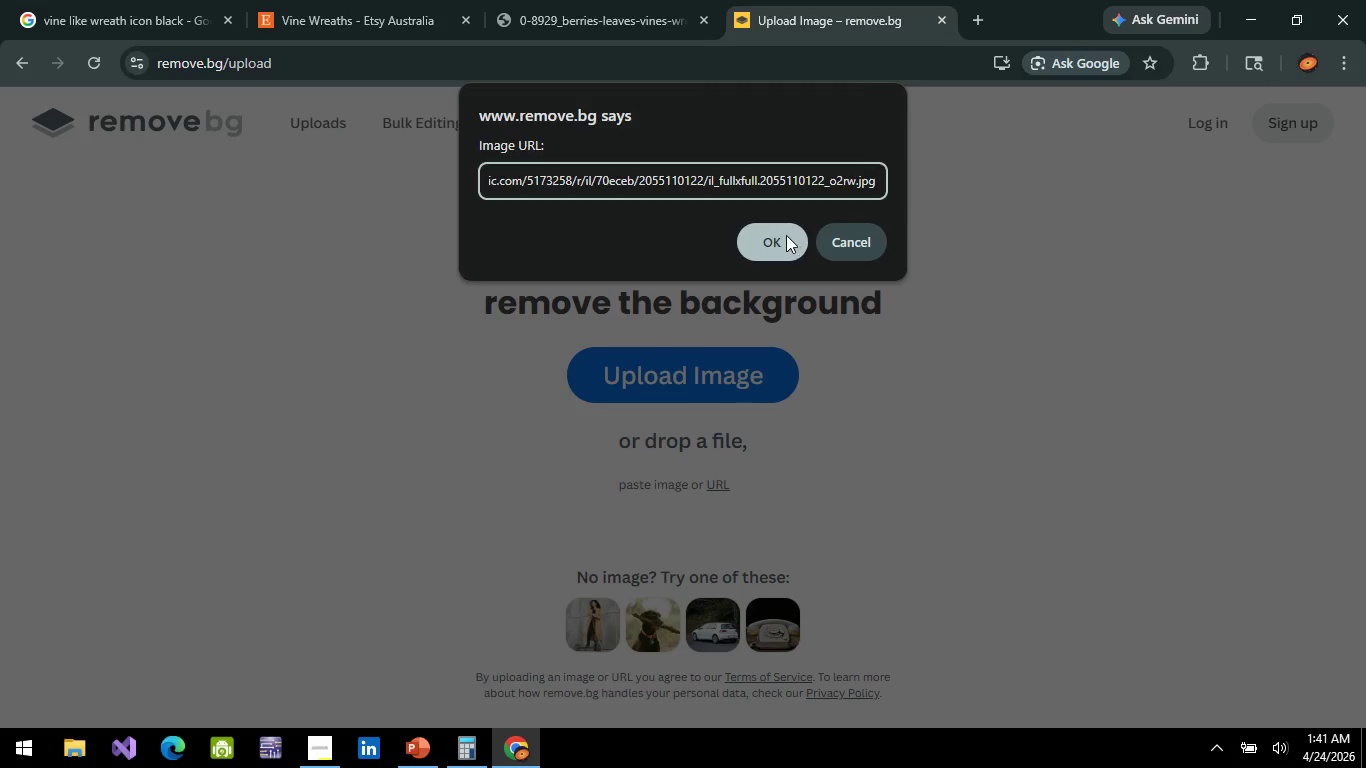 
left_click([783, 237])
 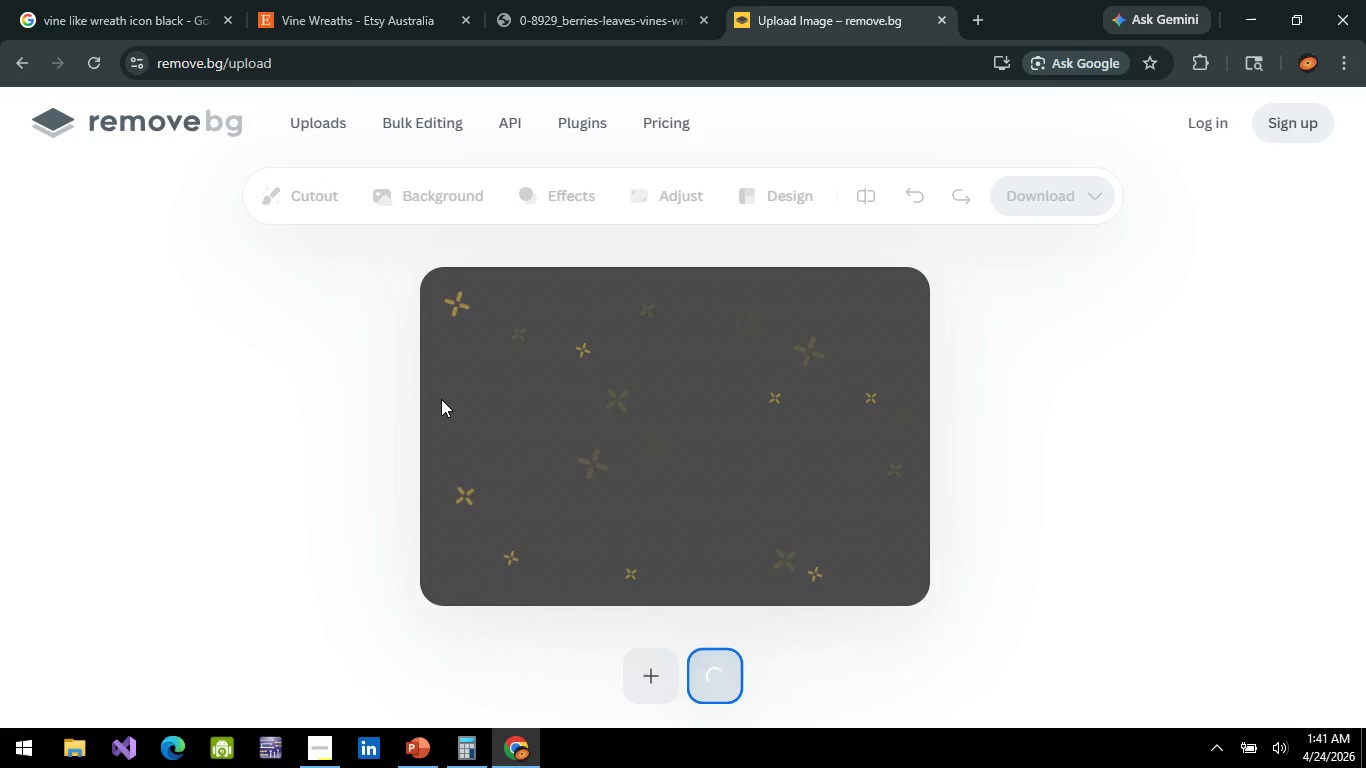 
mouse_move([395, 767])
 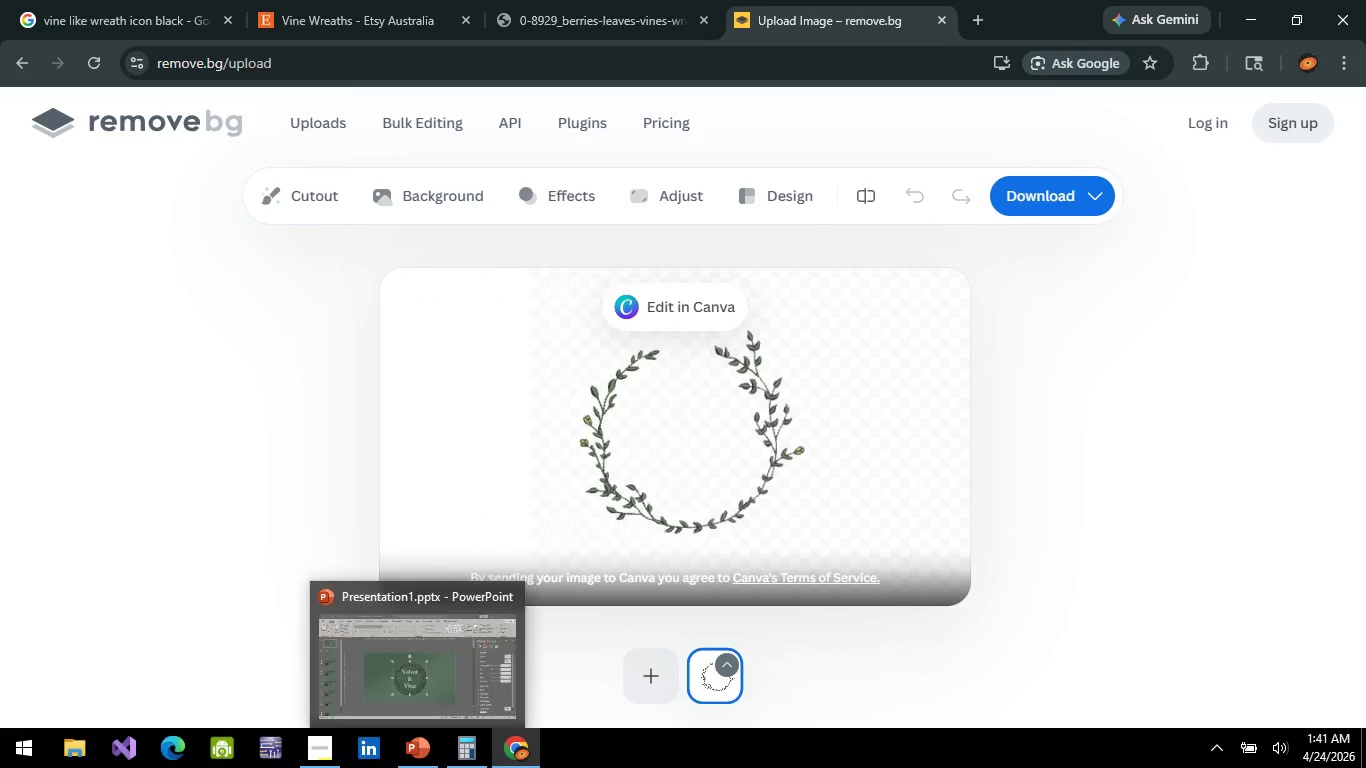 
right_click([684, 444])
 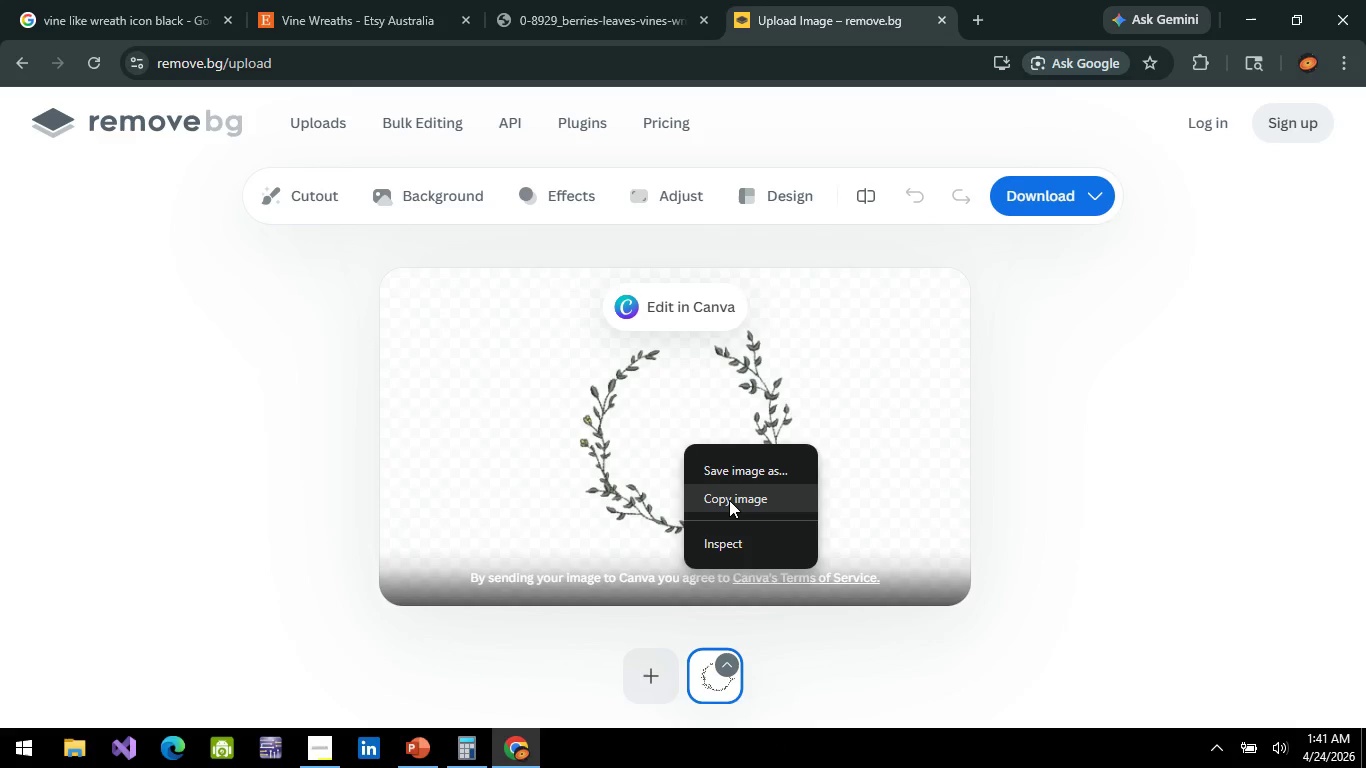 
left_click([729, 500])
 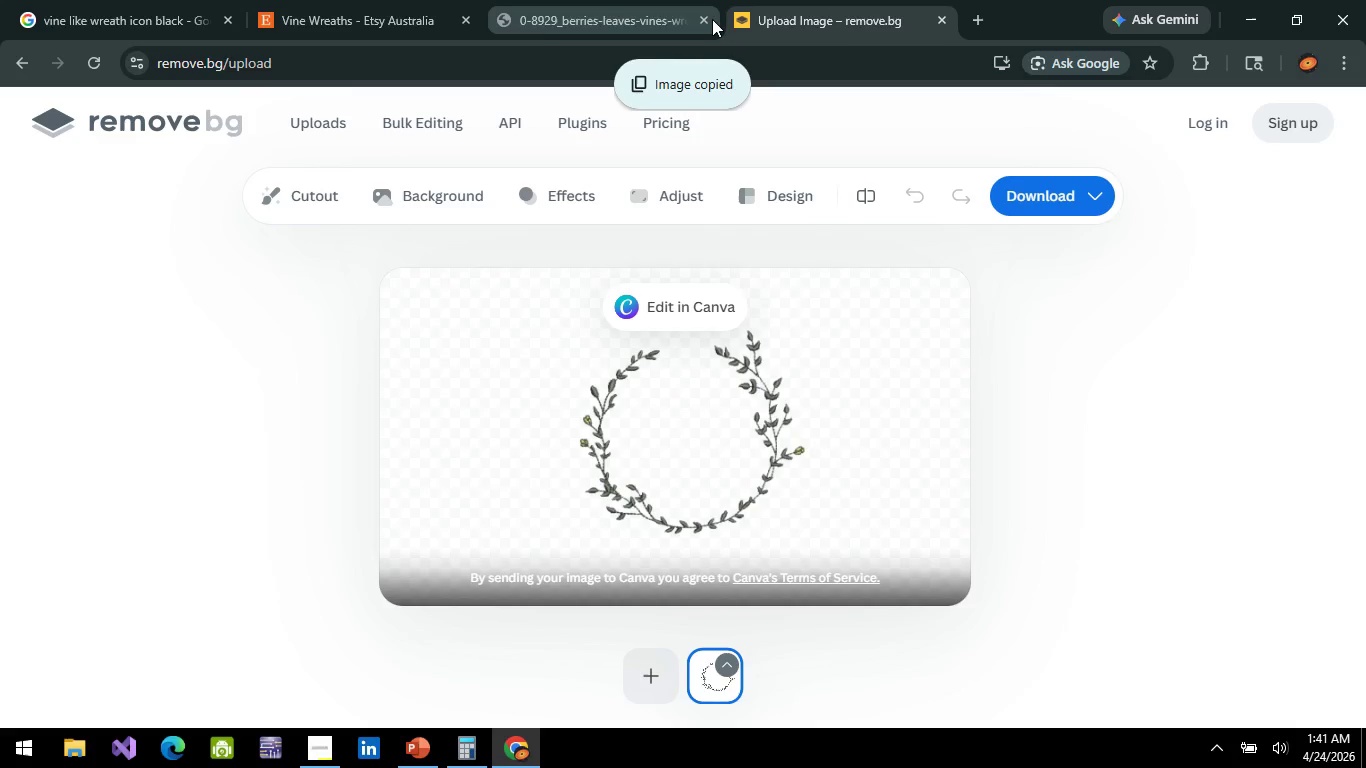 
left_click([852, 24])
 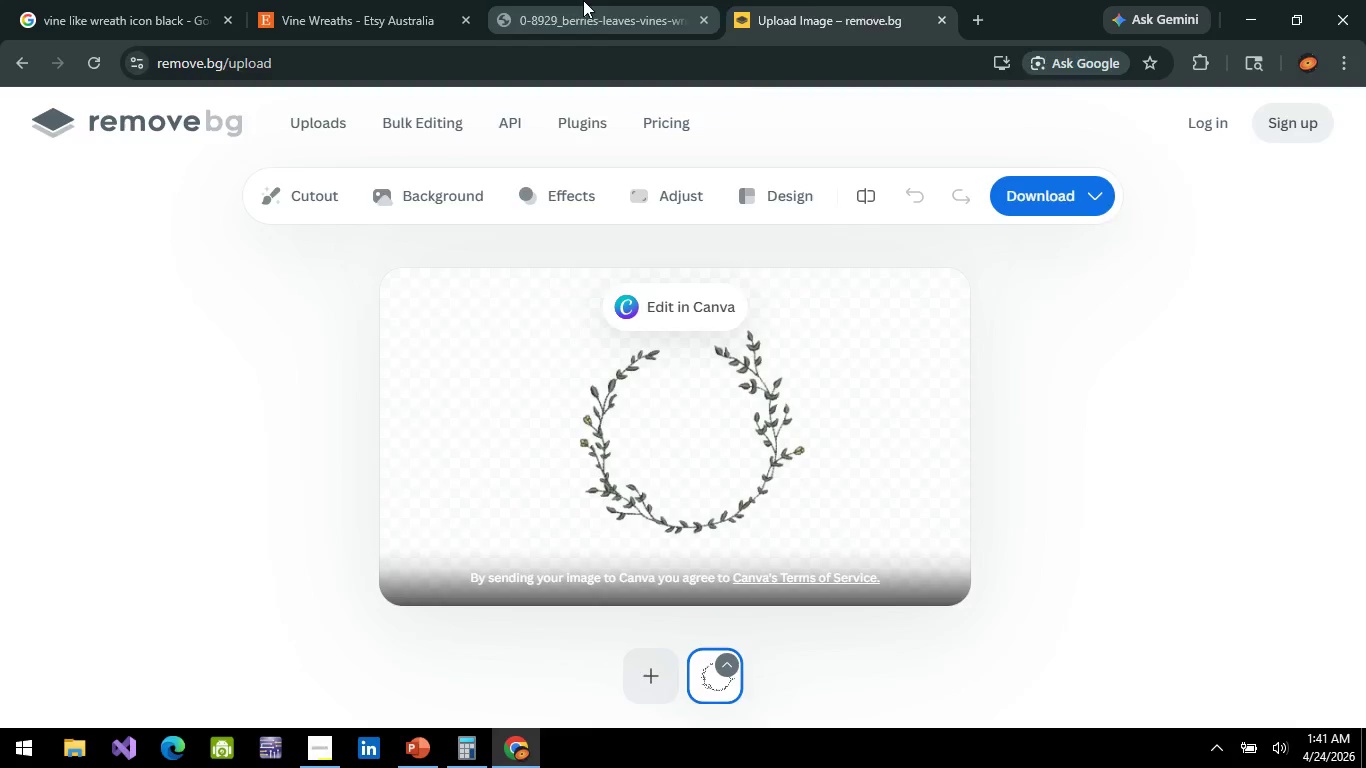 
left_click([583, 0])
 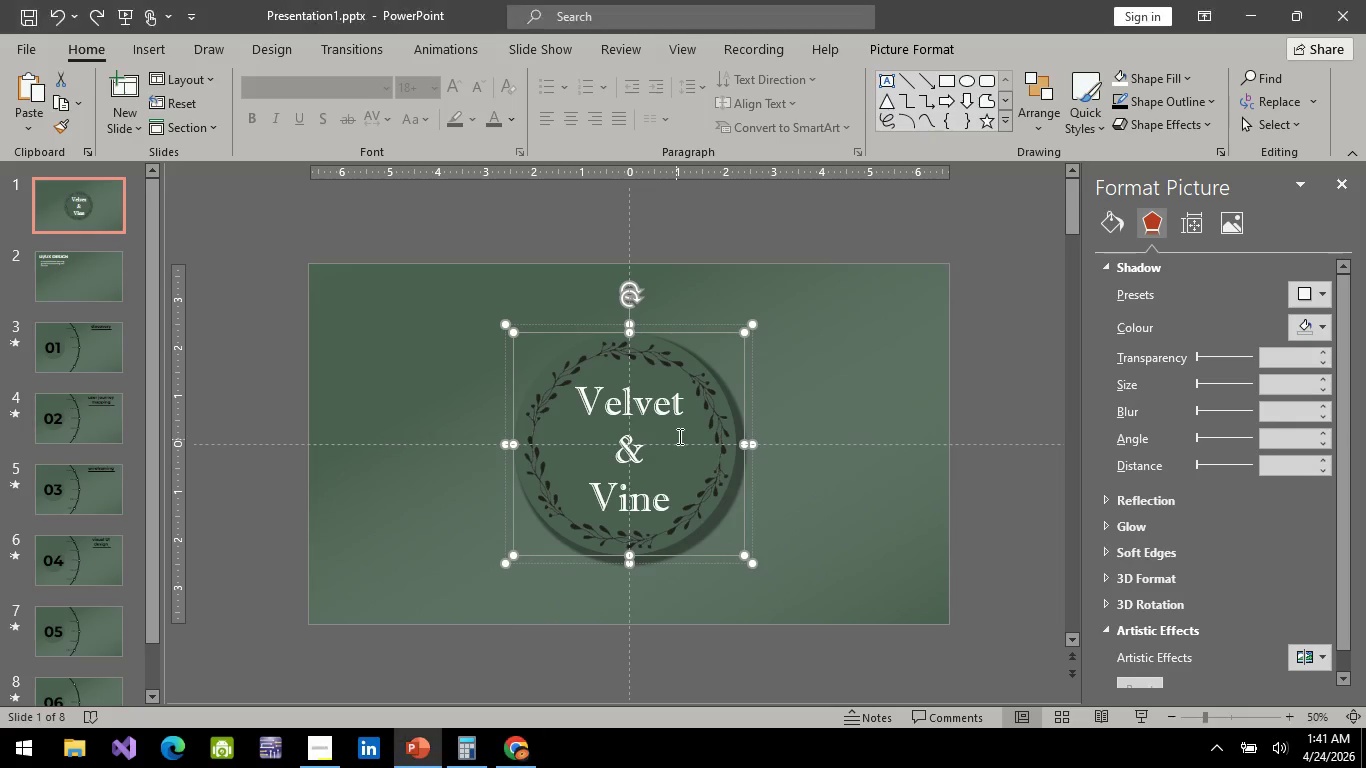 
key(Control+V)
 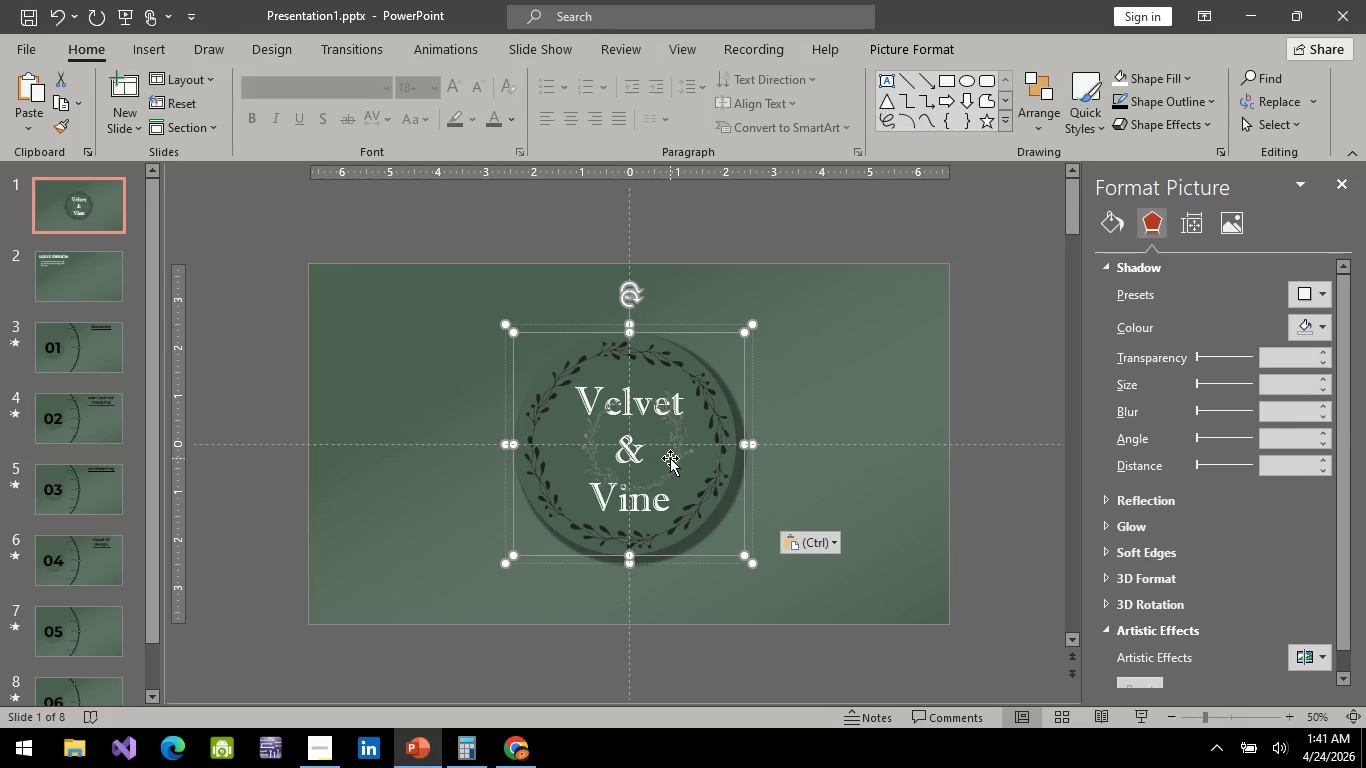 
left_click([670, 458])
 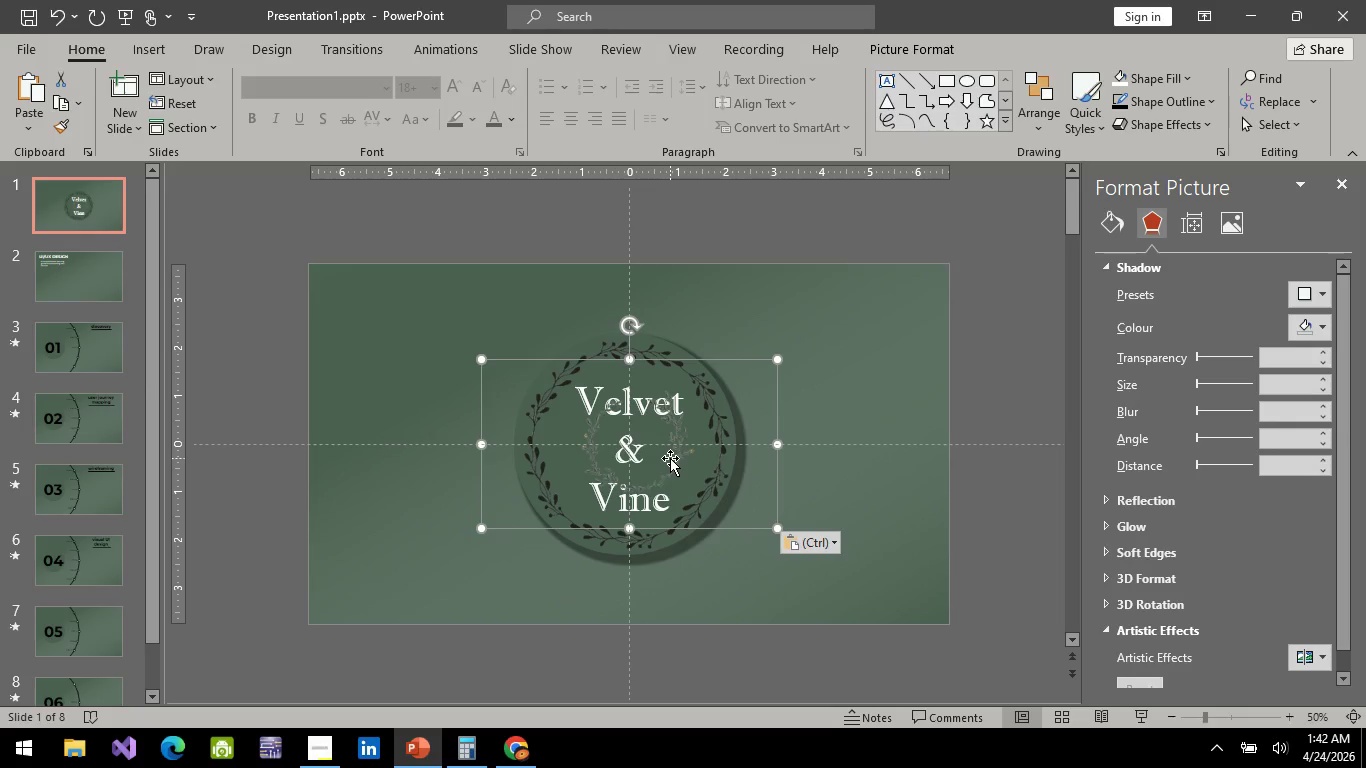 
left_click_drag(start_coordinate=[683, 461], to_coordinate=[870, 455])
 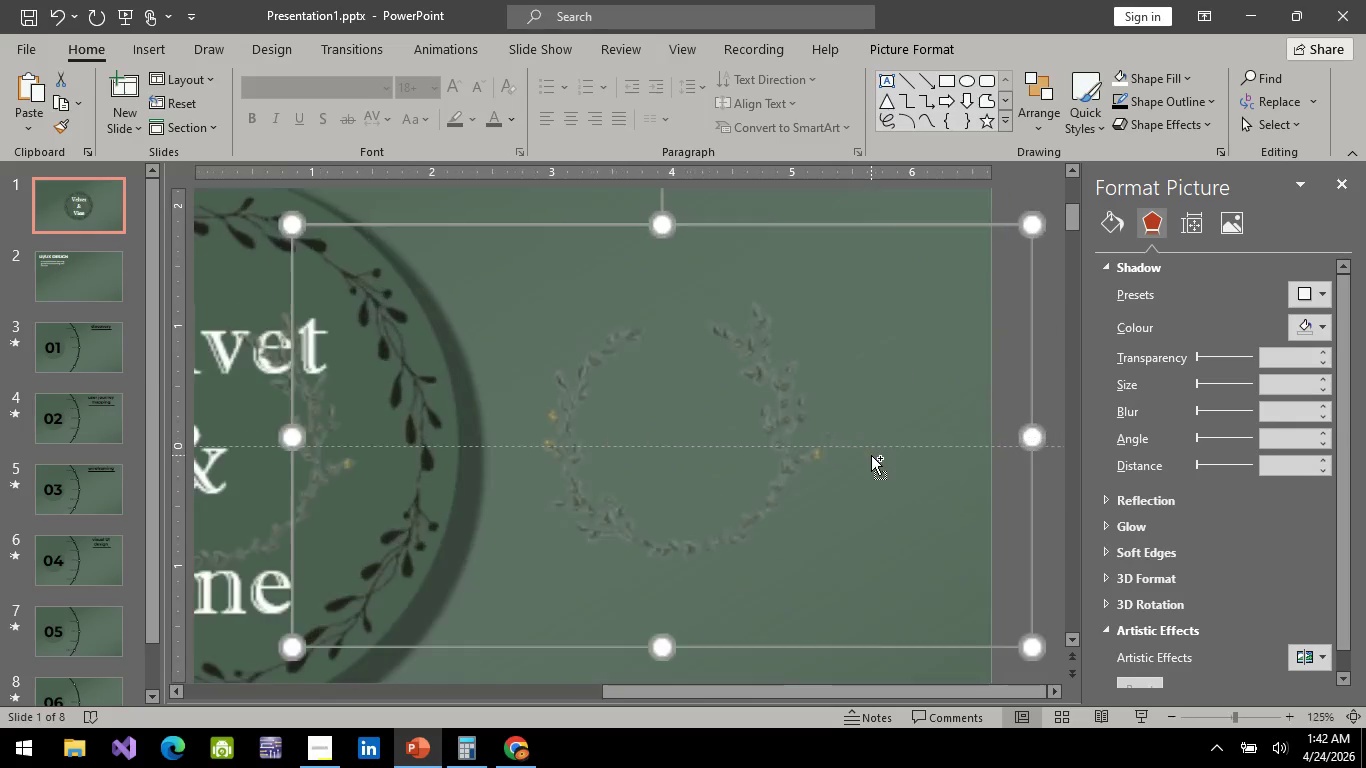 
hold_key(key=ControlLeft, duration=0.86)
scroll: coordinate [871, 455], scroll_direction: up, amount: 4.0
 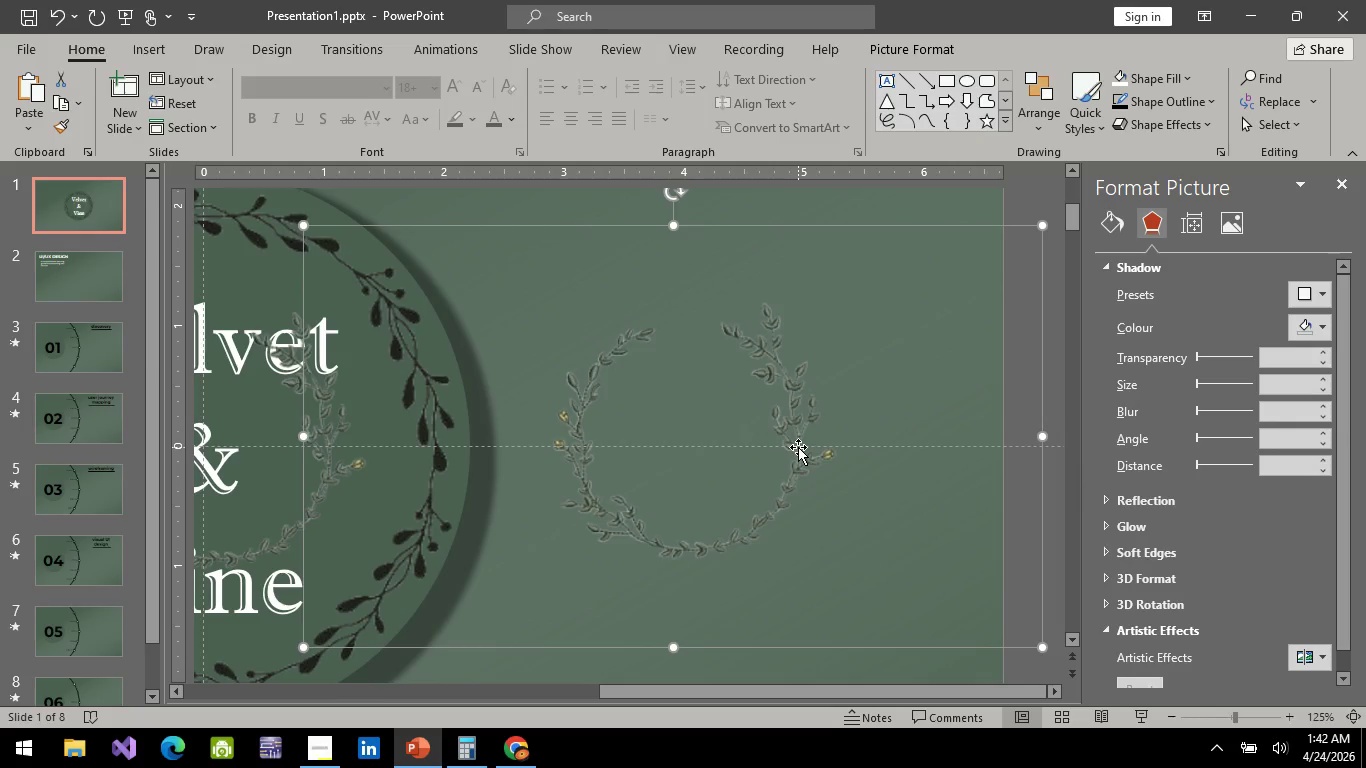 
key(Delete)
 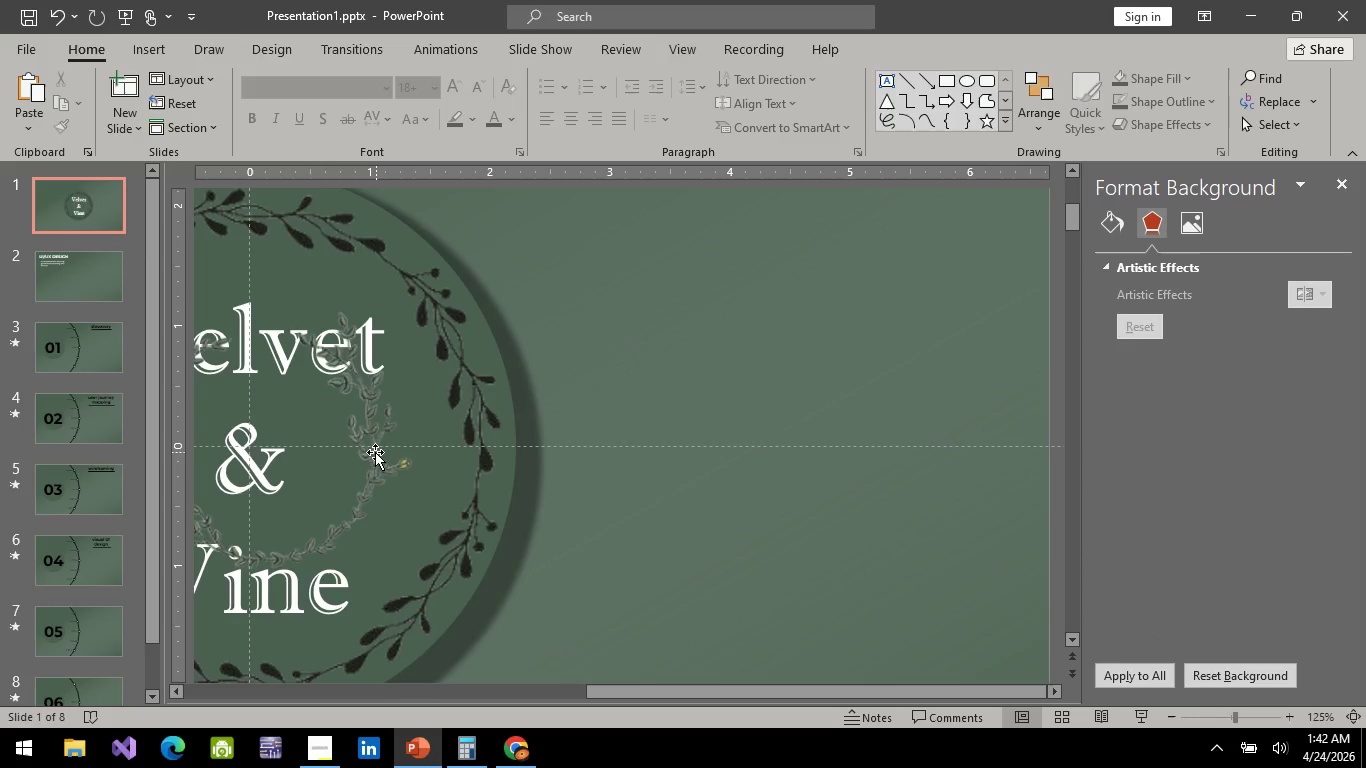 
left_click([375, 452])
 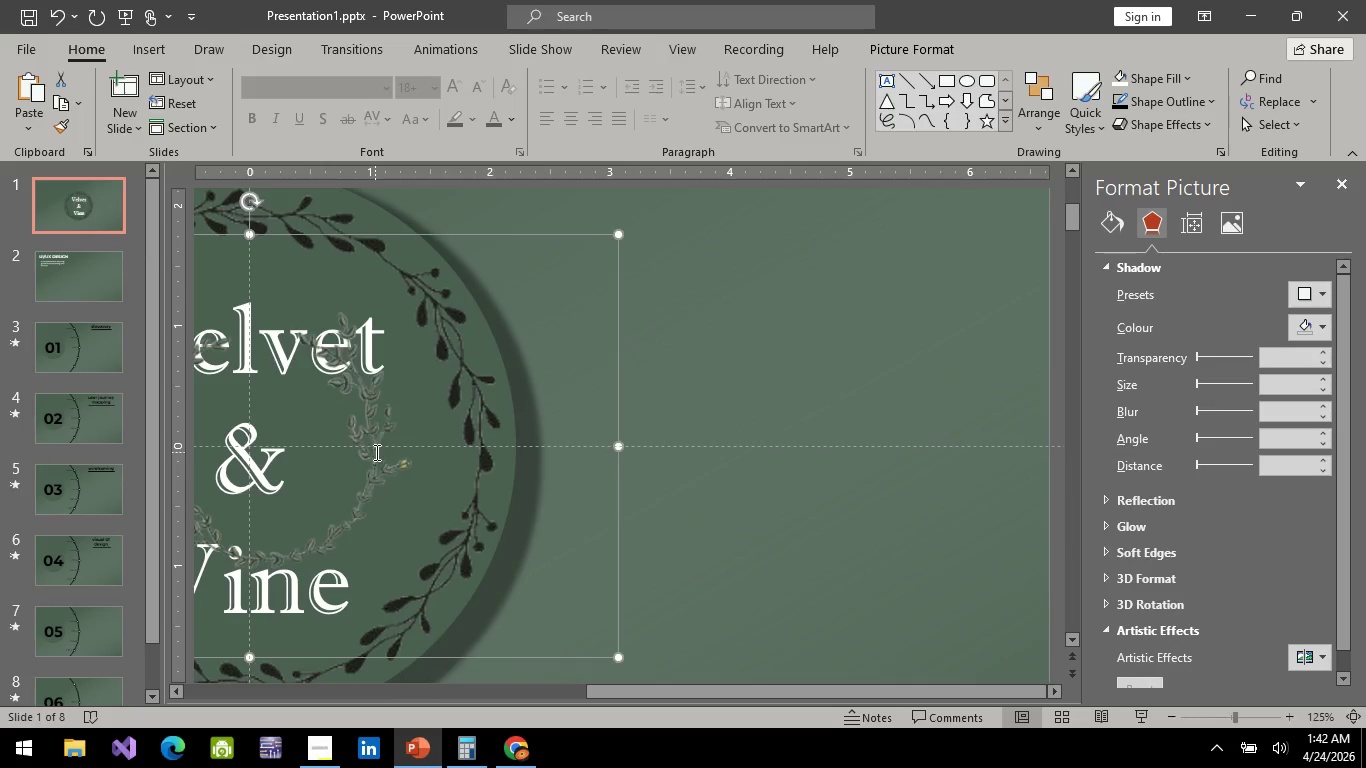 
key(Delete)
 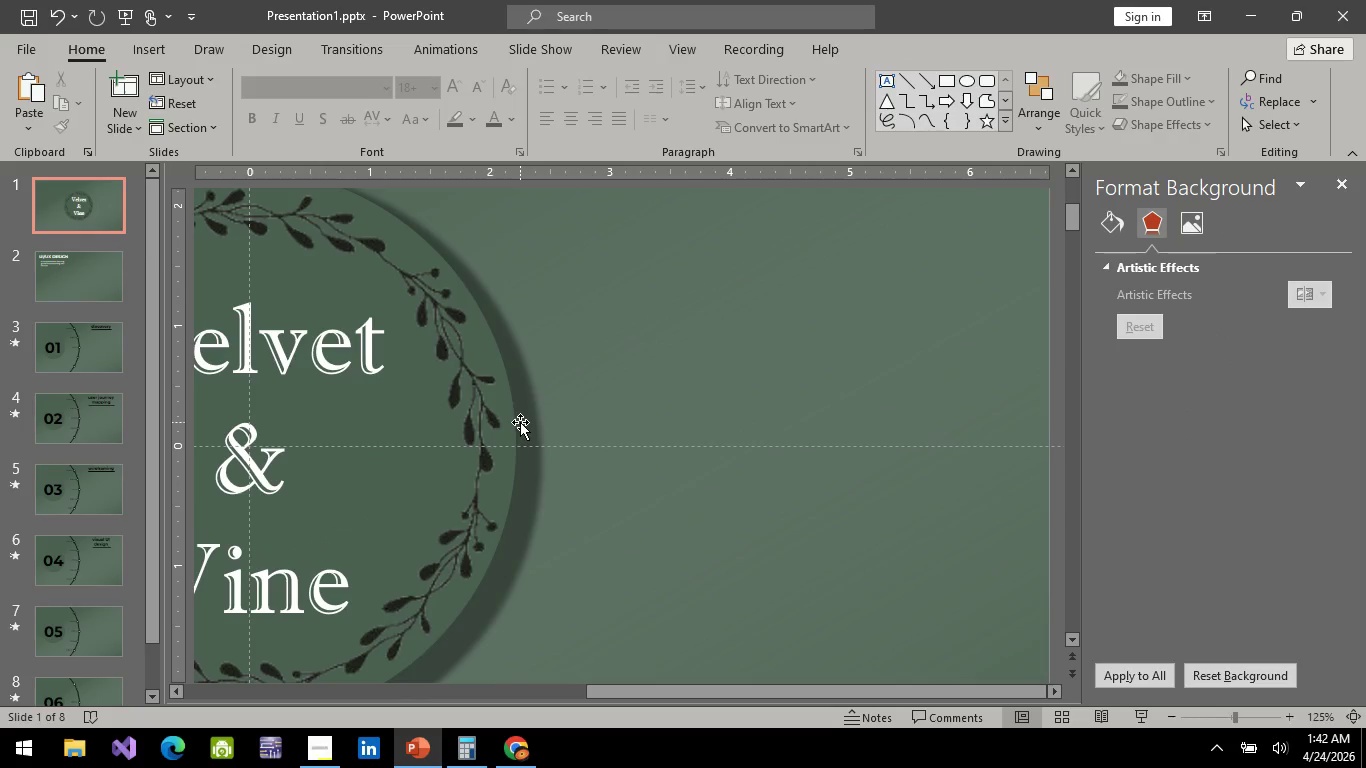 
wait(5.72)
 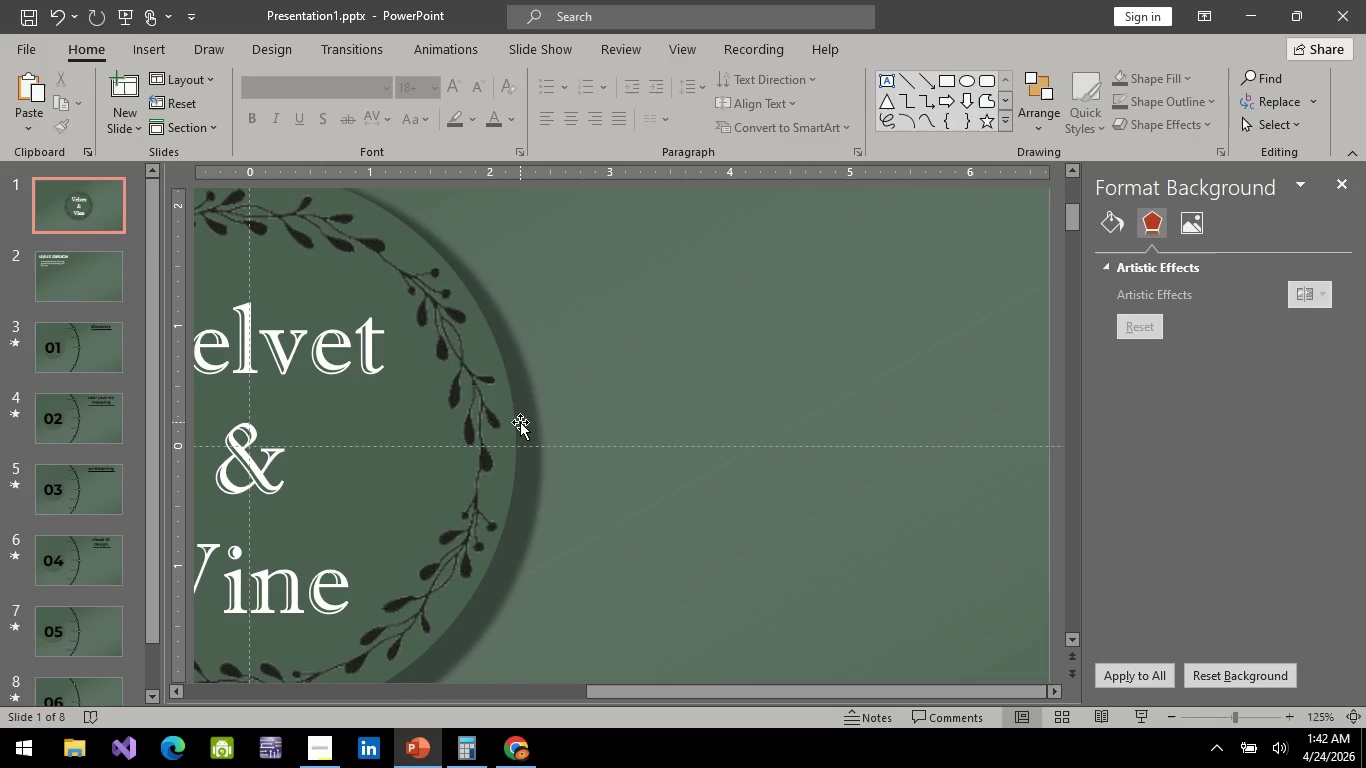 
key(Alt+Tab)
 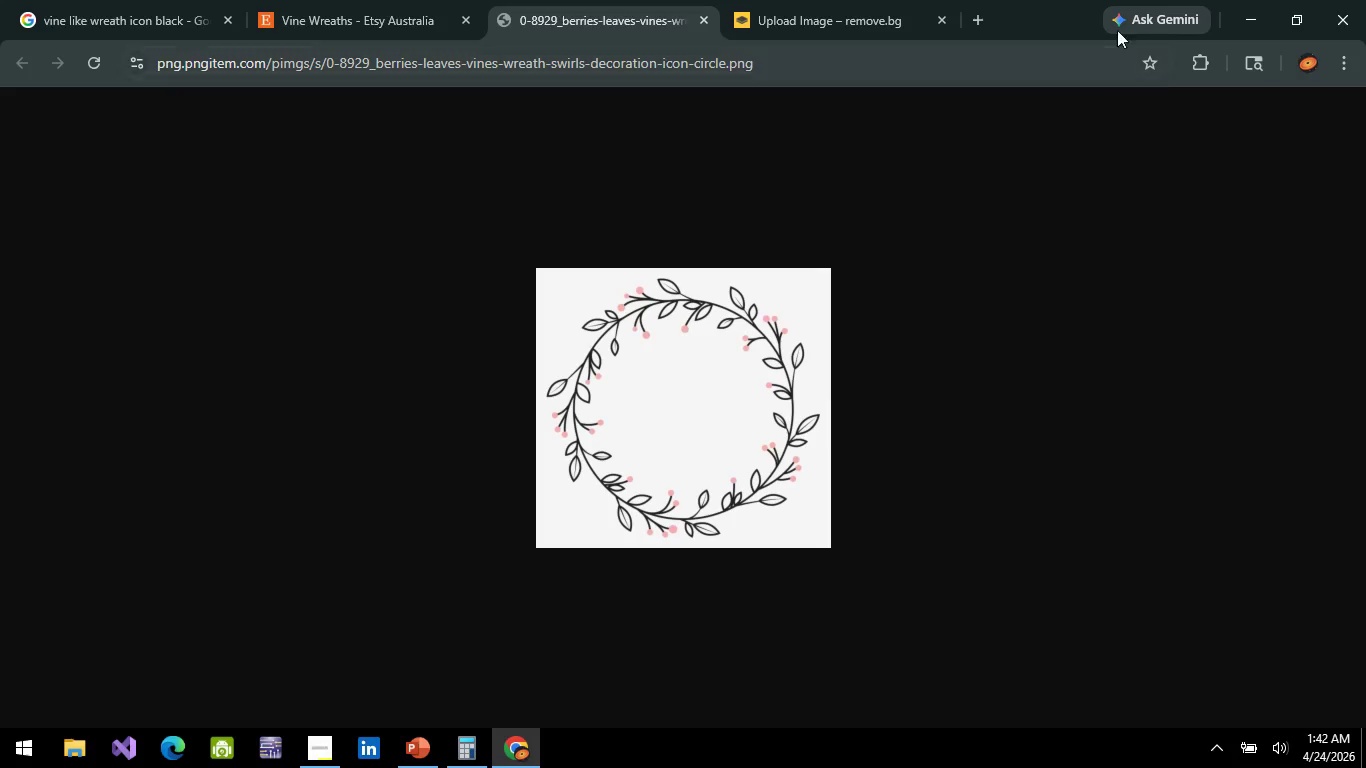 
left_click([1193, 21])
 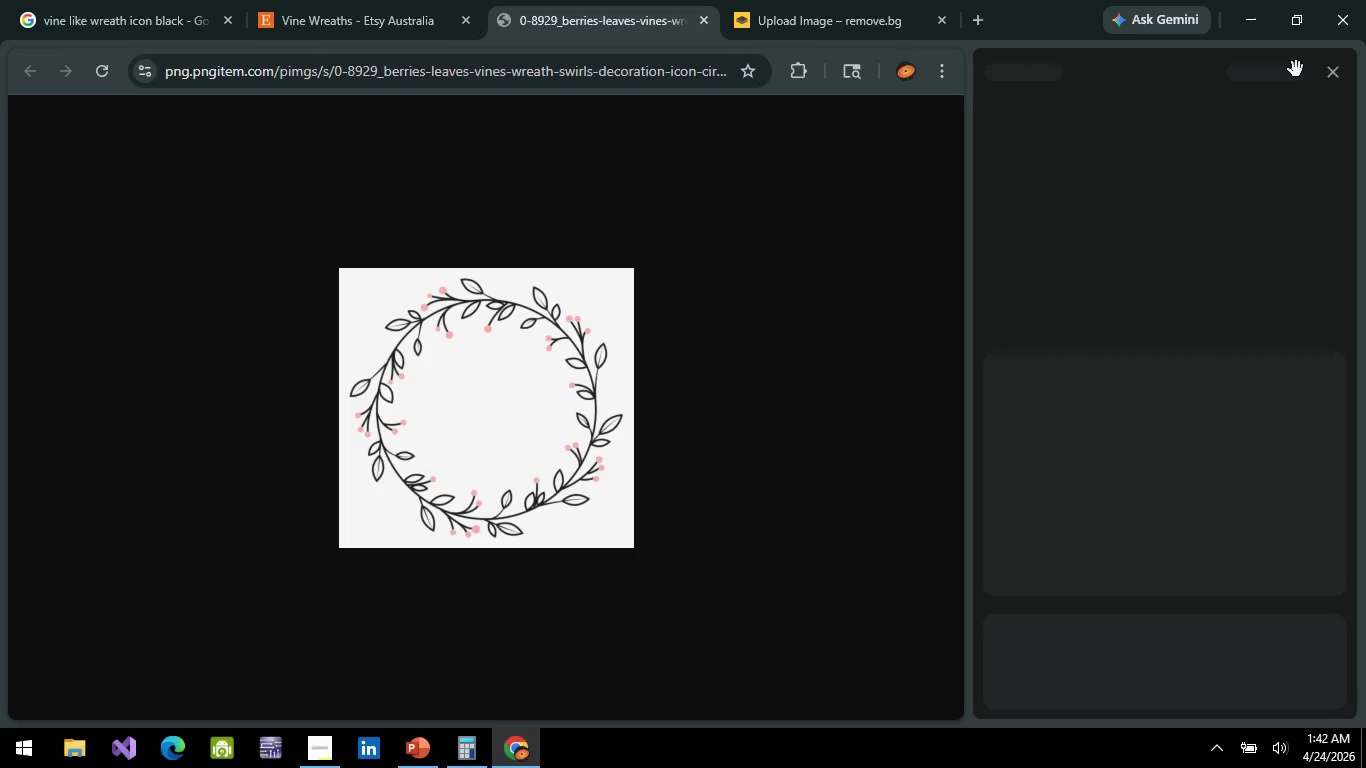 
left_click([1335, 83])
 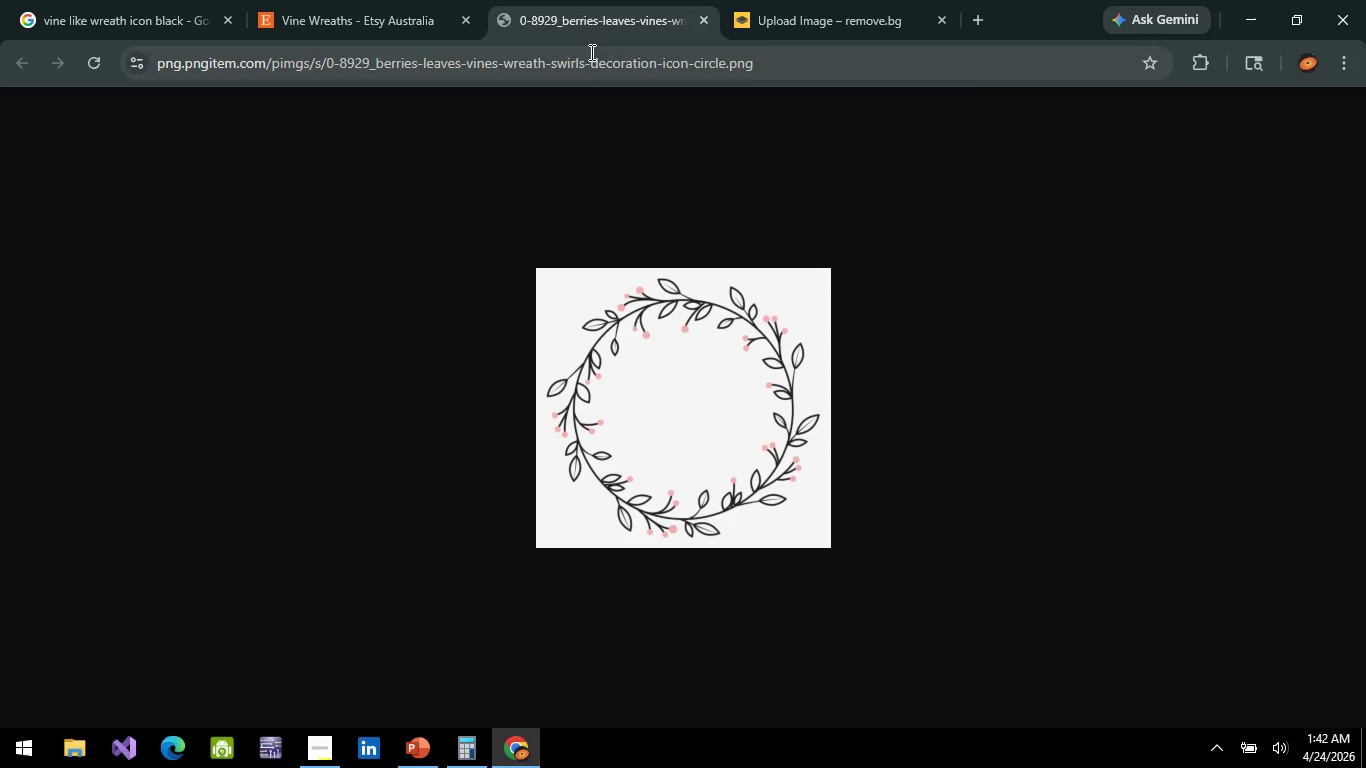 
left_click([701, 23])
 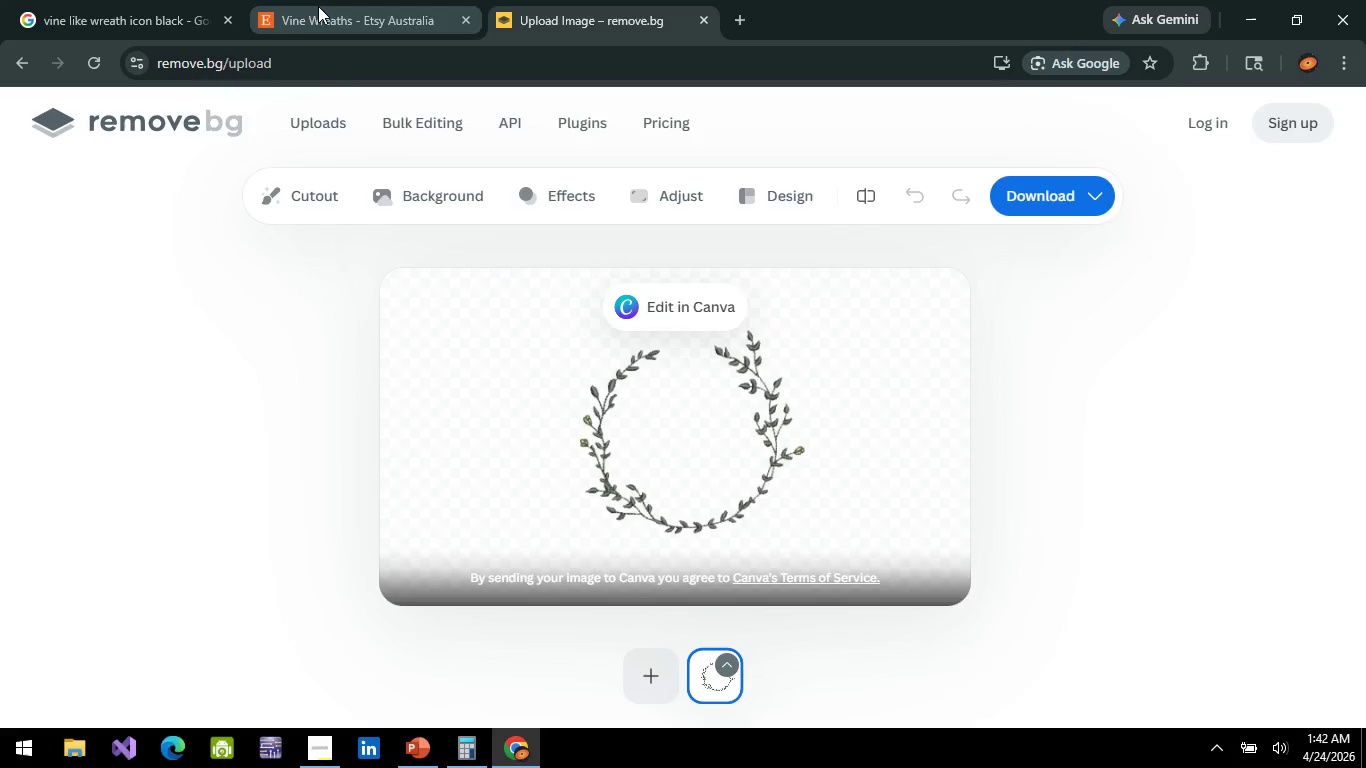 
left_click([318, 6])
 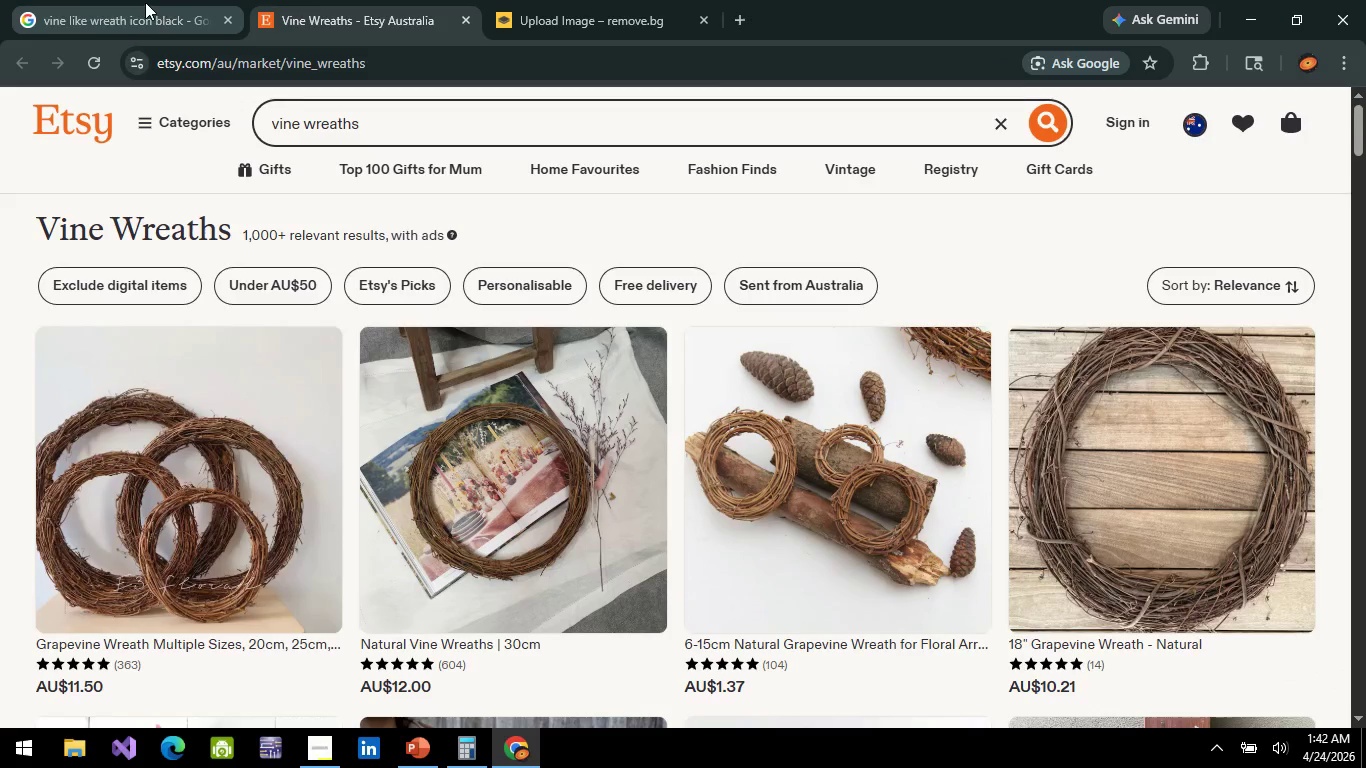 
left_click([145, 2])
 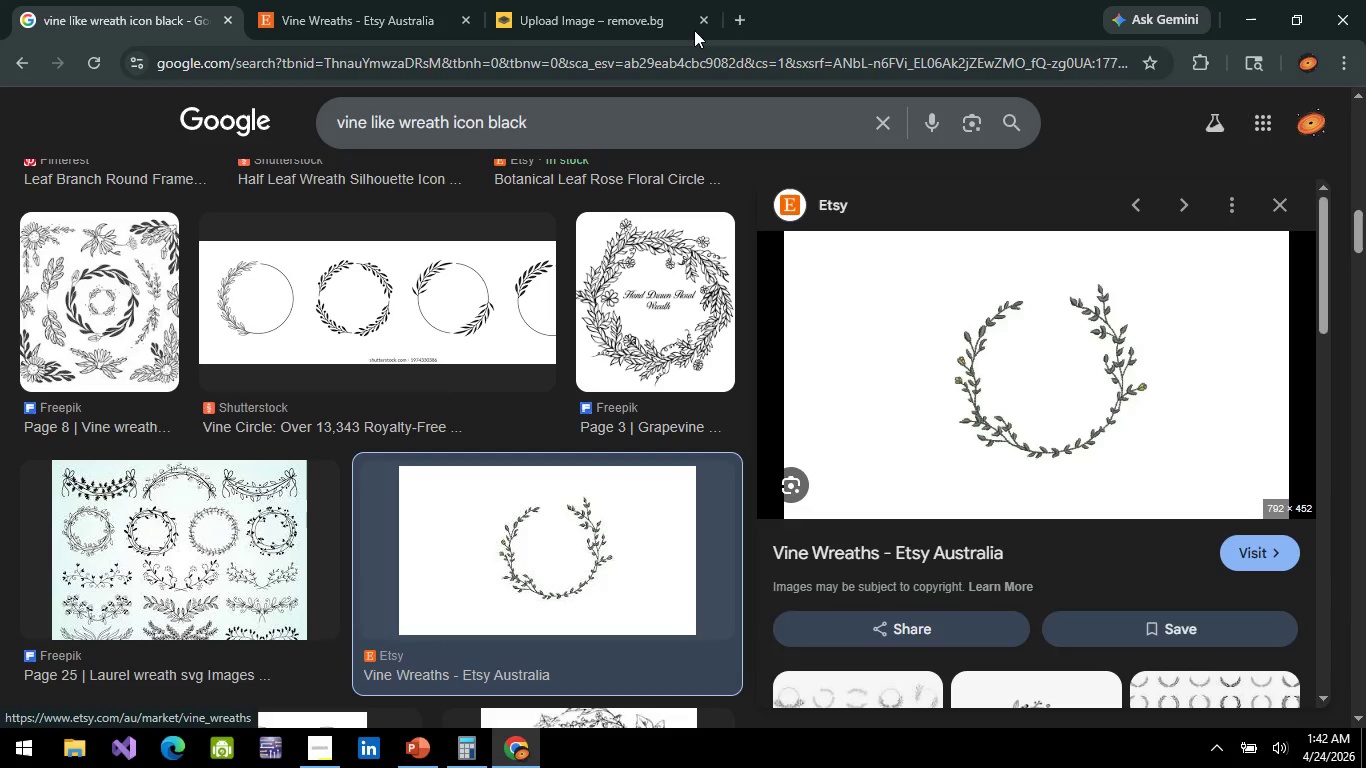 
left_click([580, 0])
 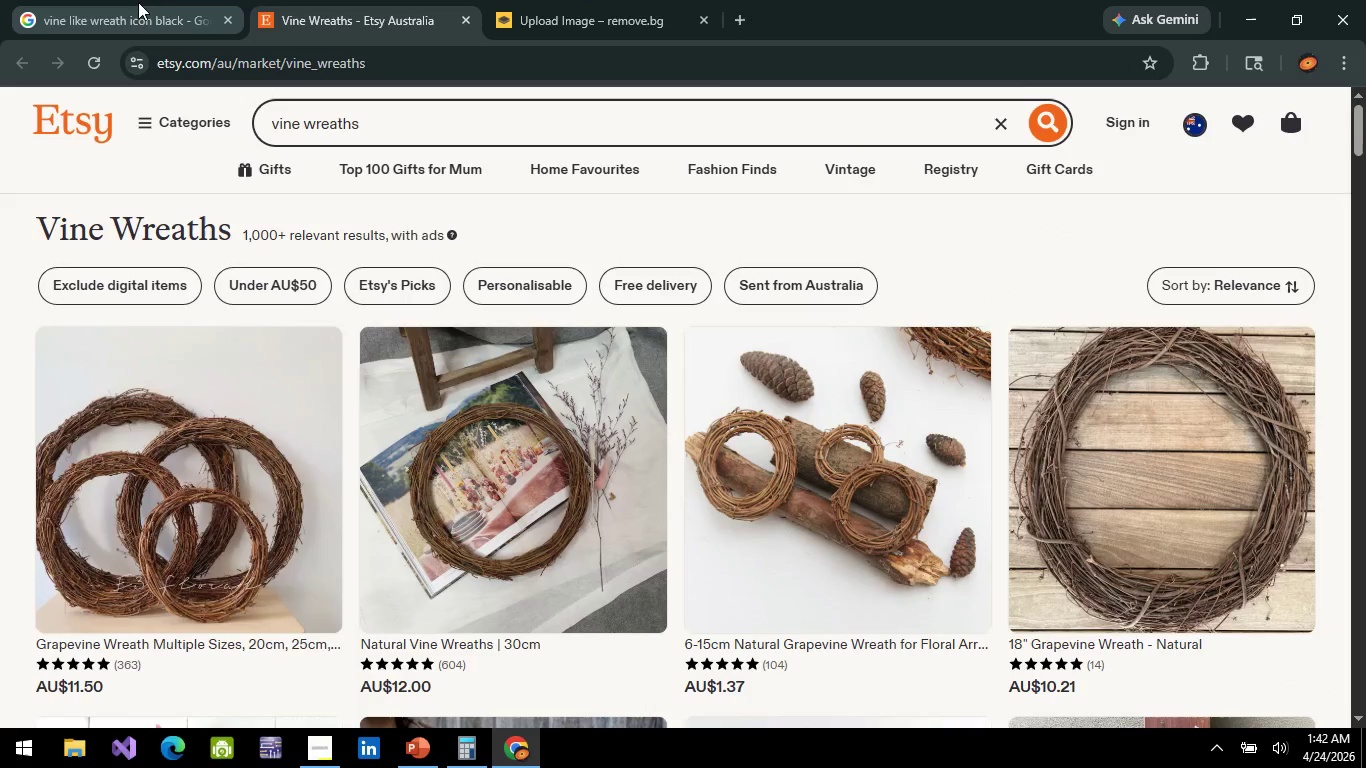 
double_click([134, 2])
 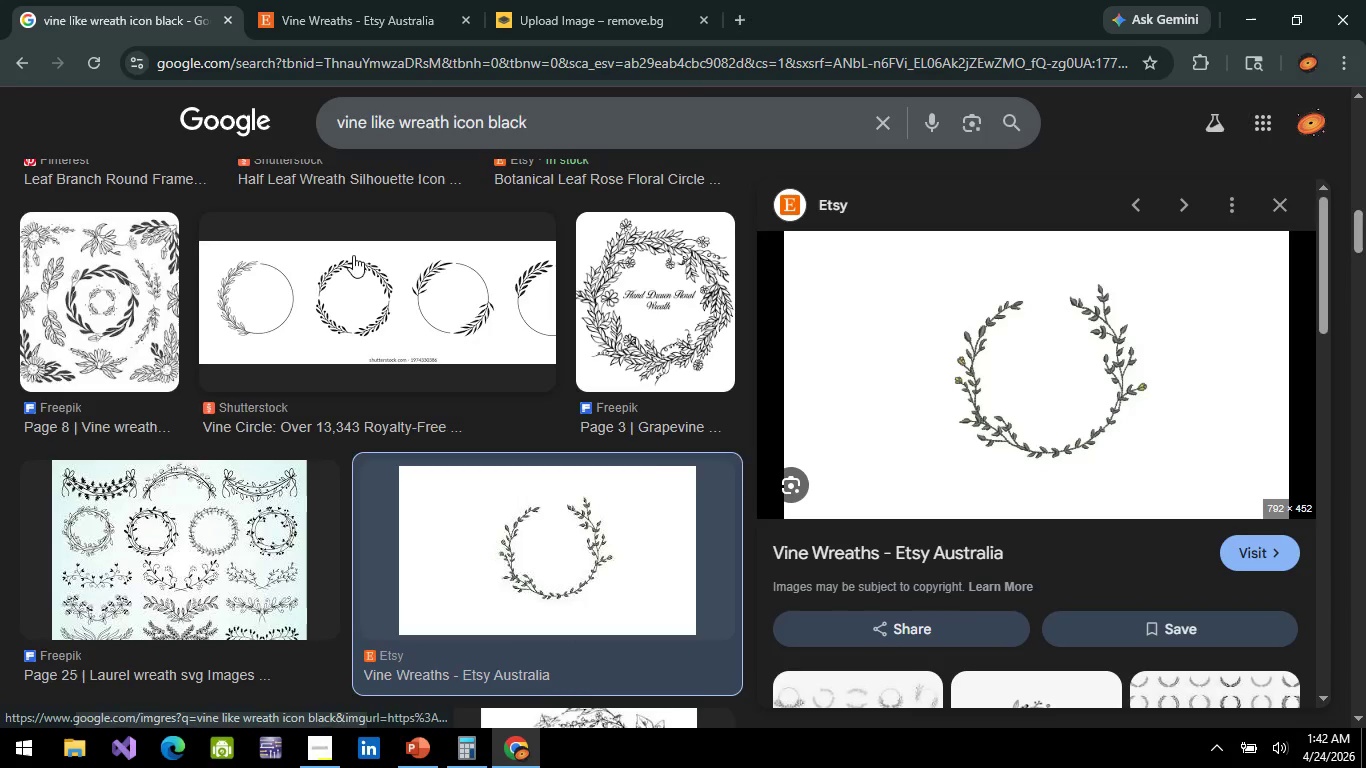 
scroll: coordinate [592, 385], scroll_direction: down, amount: 21.0
 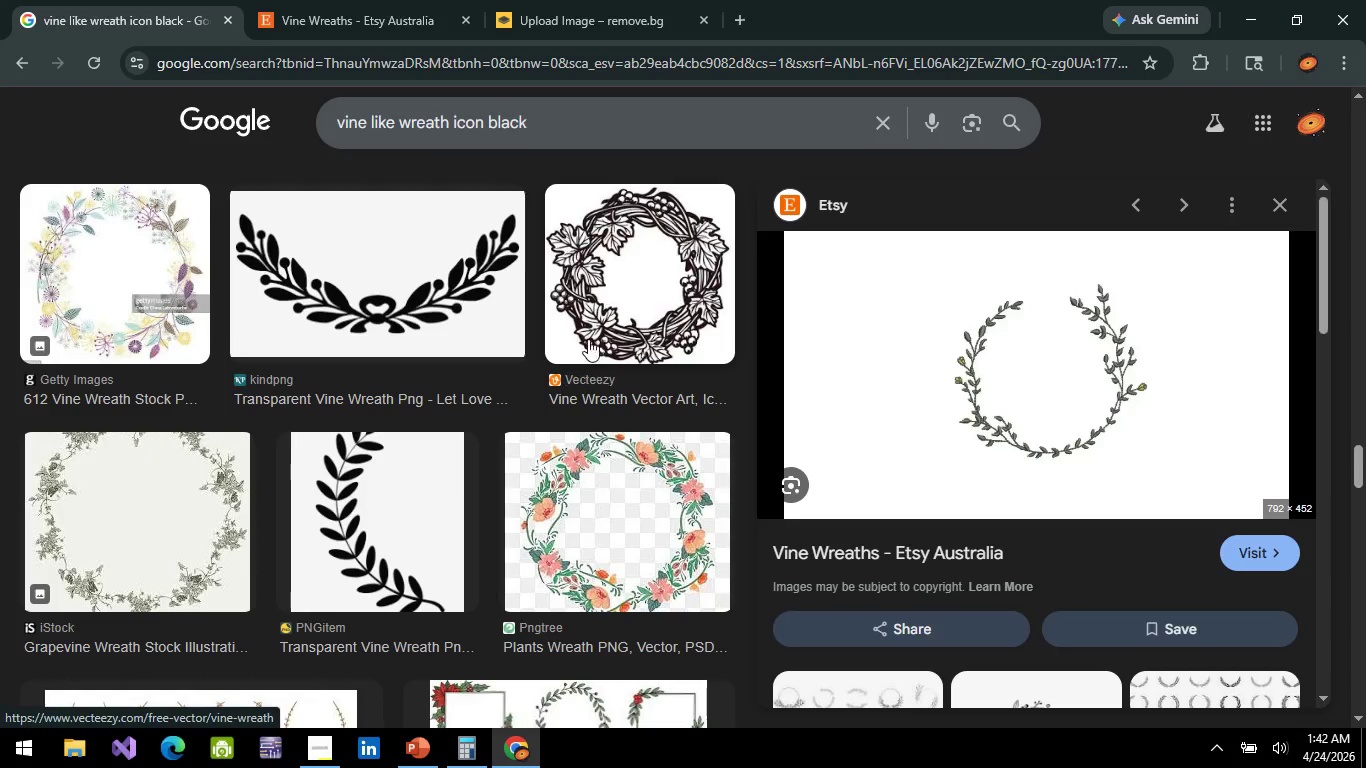 
scroll: coordinate [588, 325], scroll_direction: down, amount: 4.0
 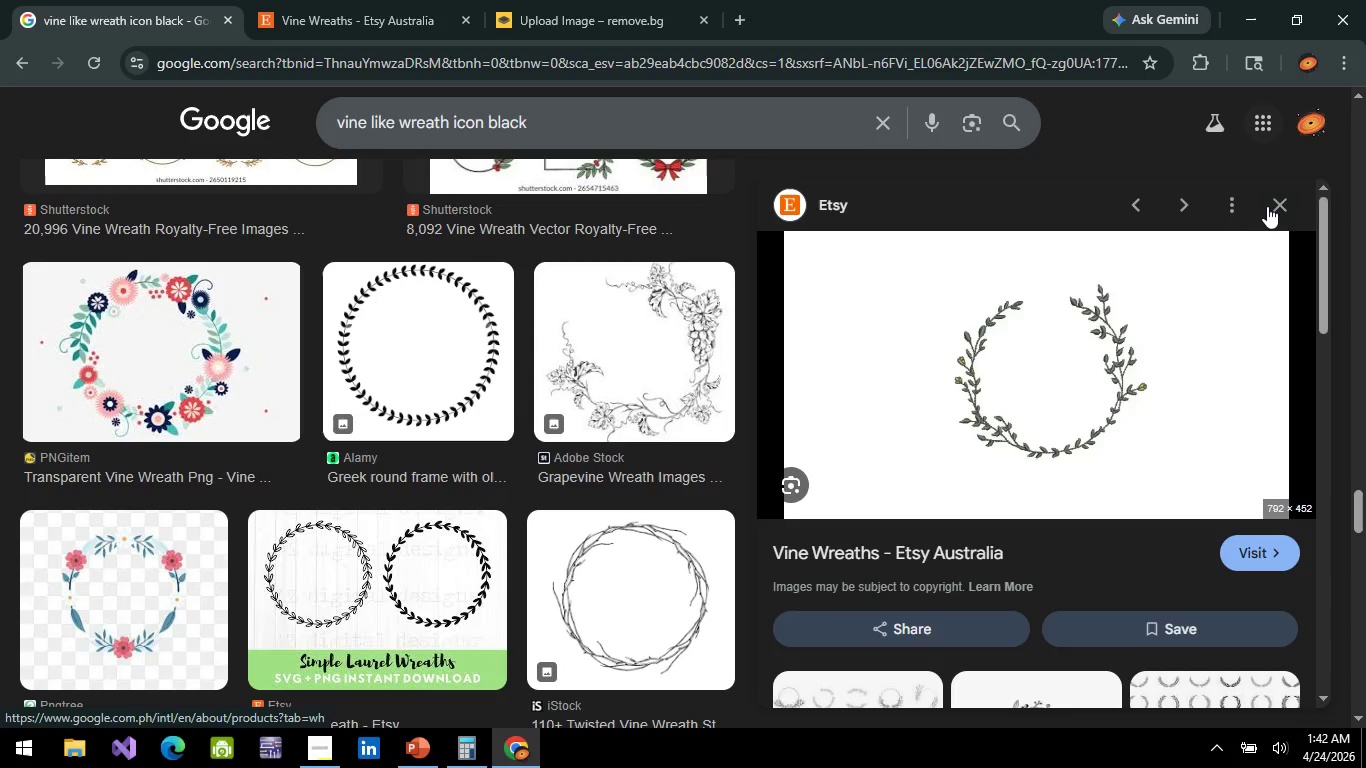 
left_click([1292, 200])
 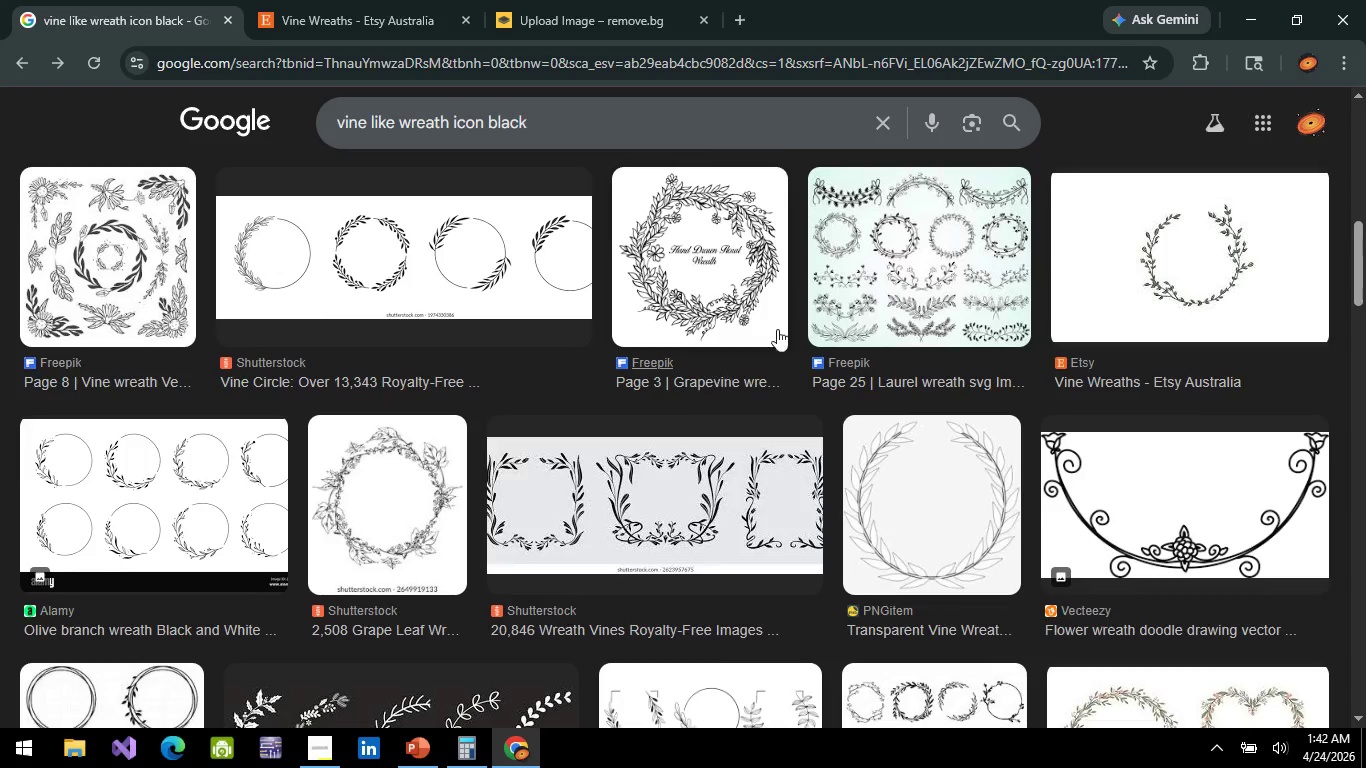 
scroll: coordinate [732, 433], scroll_direction: down, amount: 12.0
 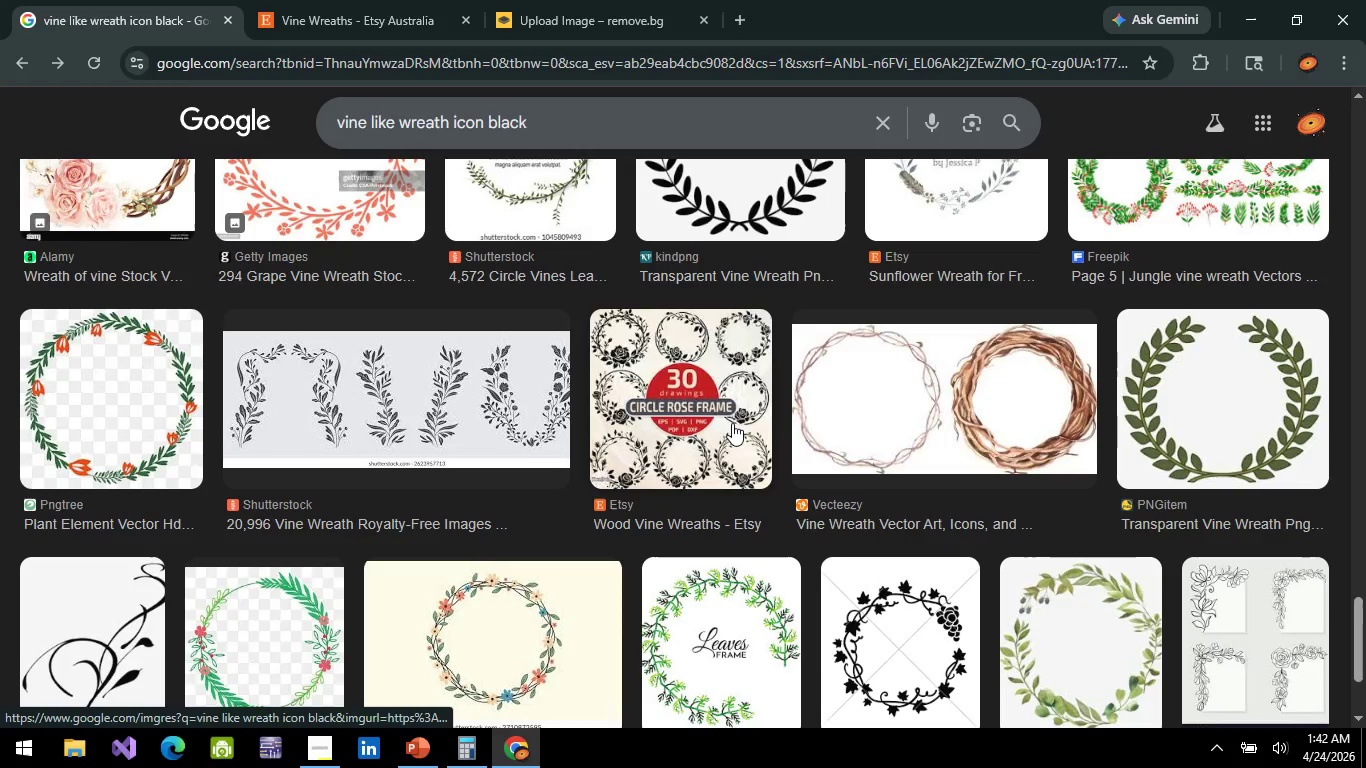 
scroll: coordinate [423, 391], scroll_direction: up, amount: 25.0
 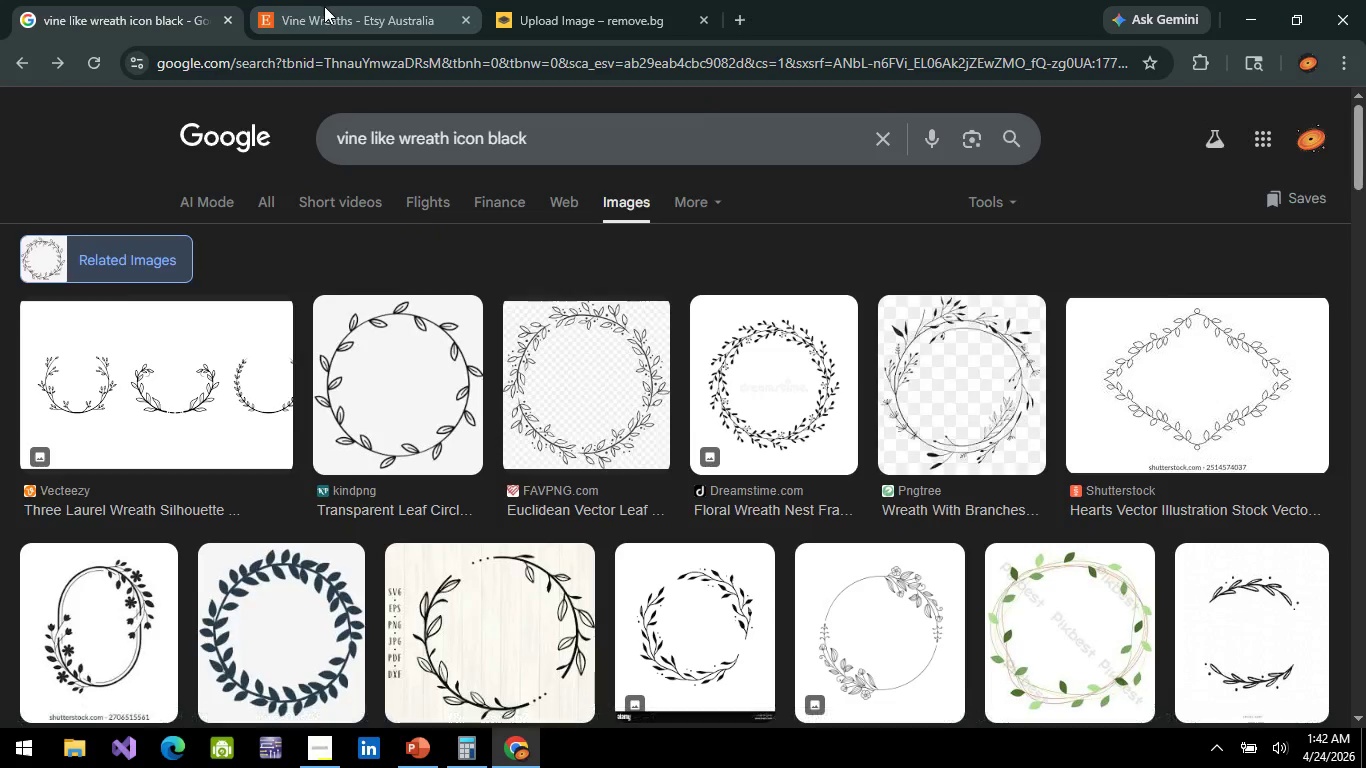 
scroll: coordinate [688, 411], scroll_direction: down, amount: 6.0
 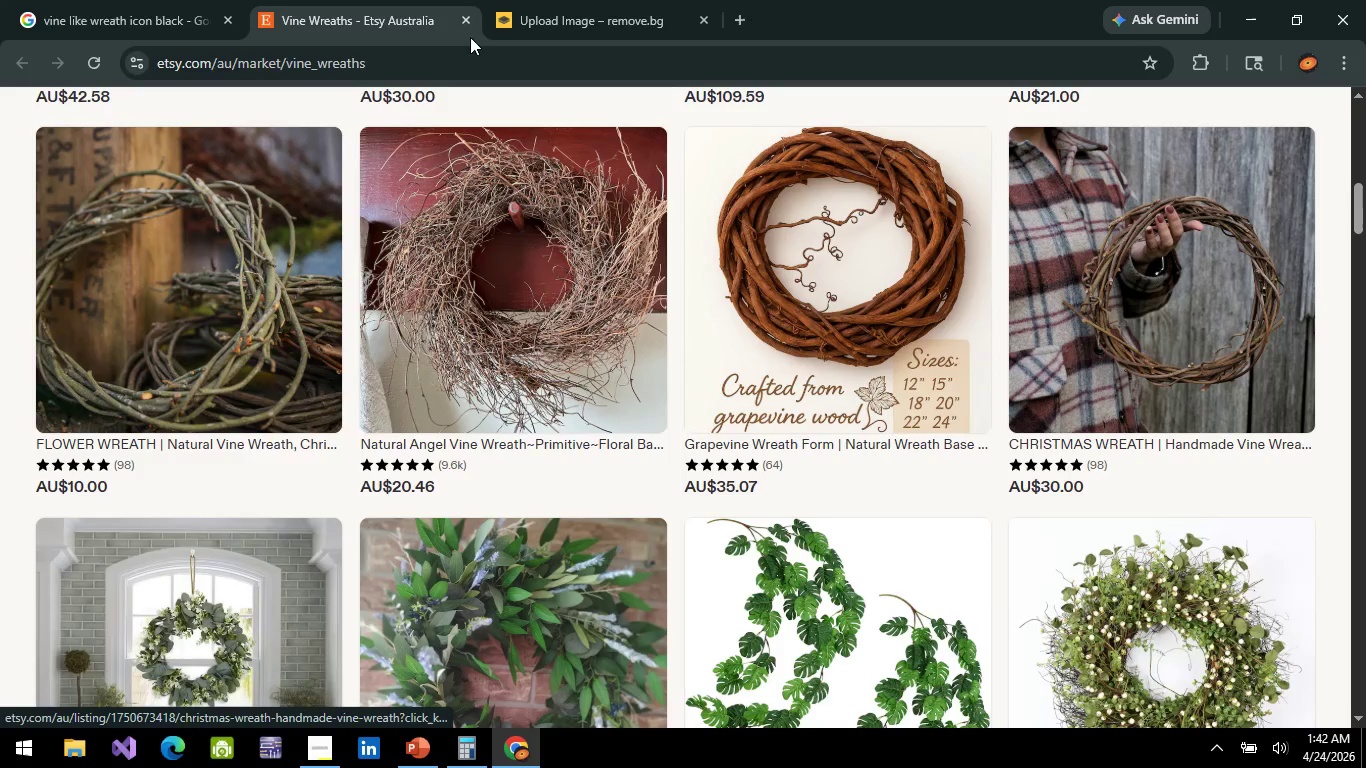 
left_click([463, 14])
 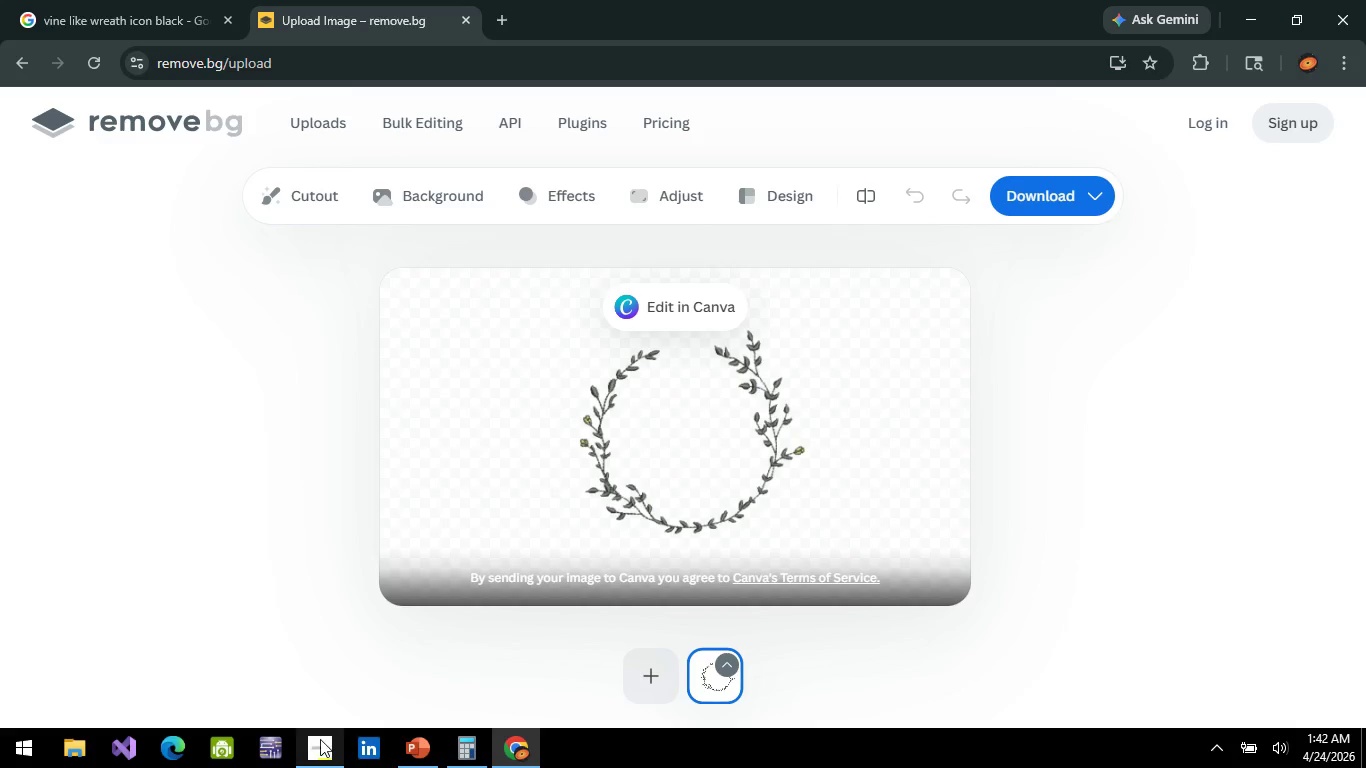 
left_click([404, 758])
 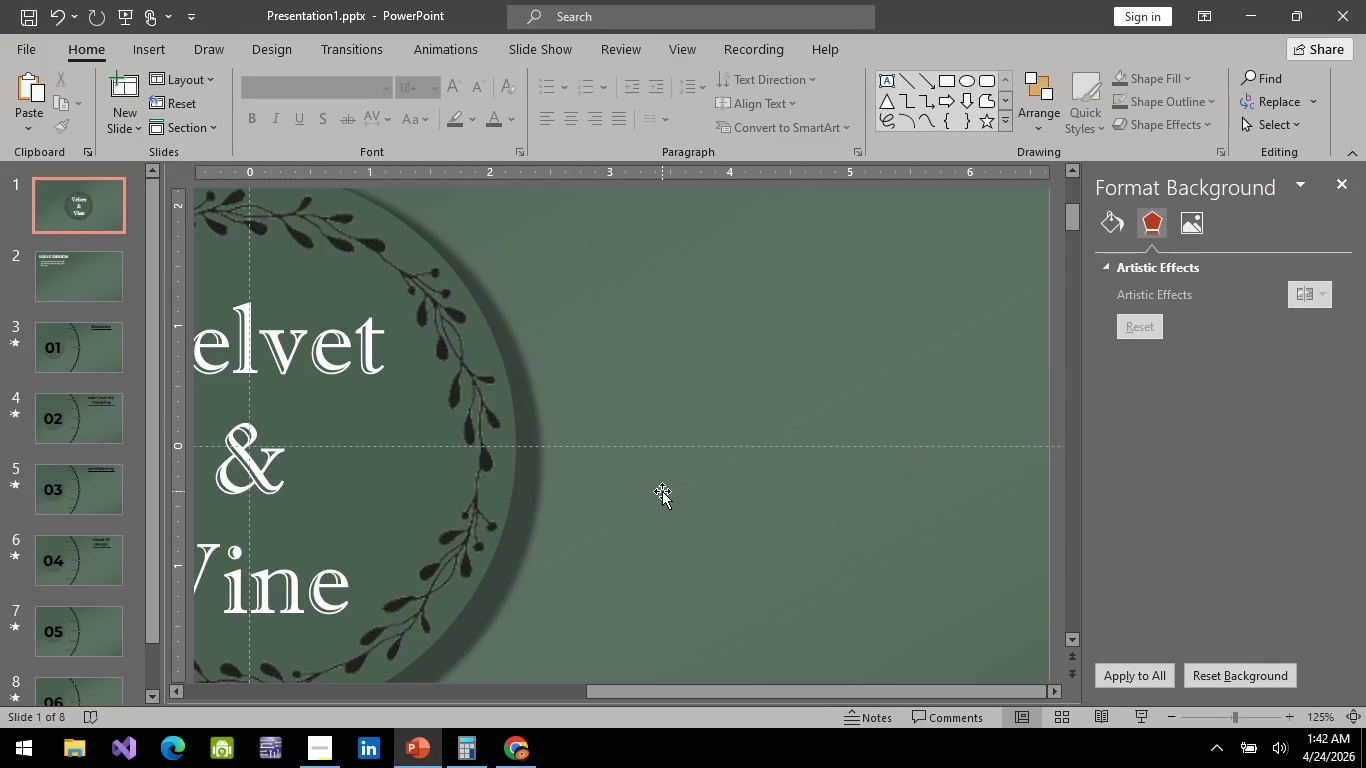 
left_click([466, 435])
 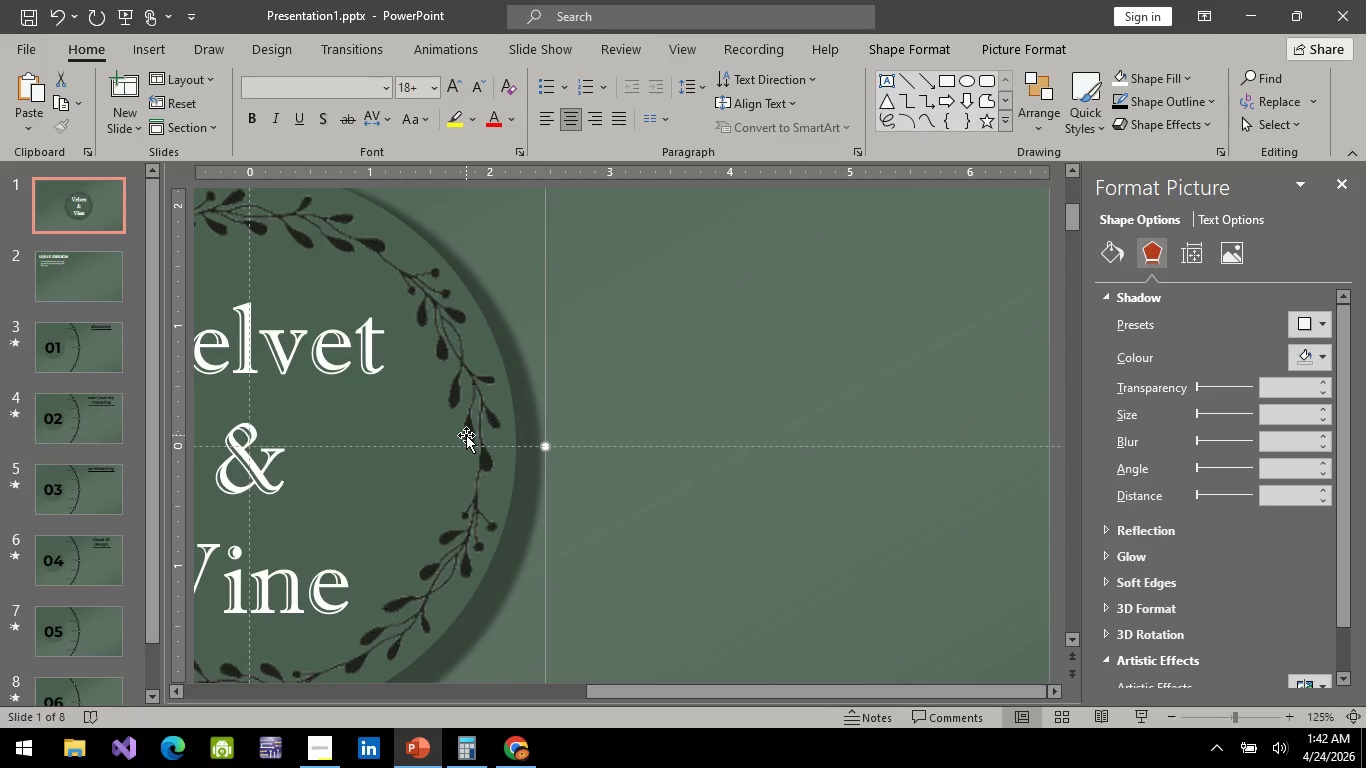 
key(Alt+AltLeft)
 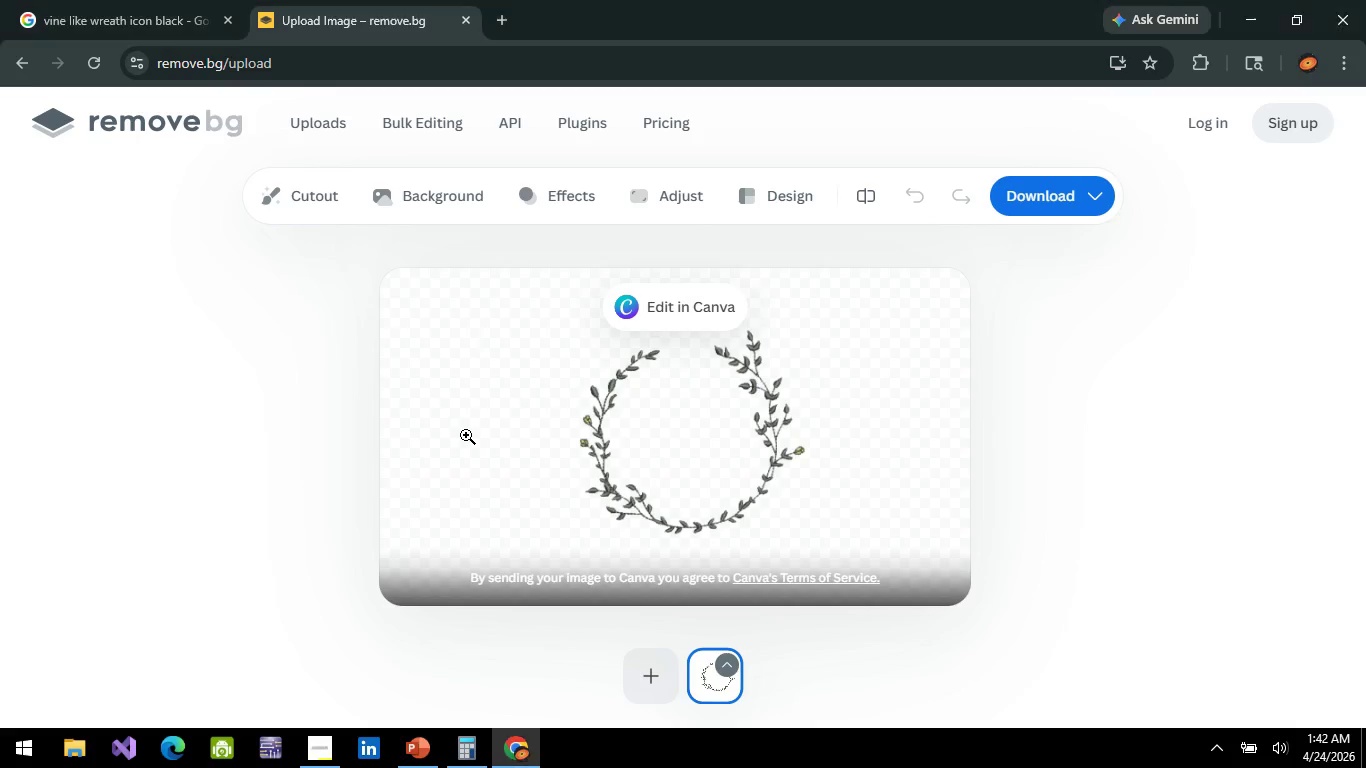 
key(Alt+Tab)
 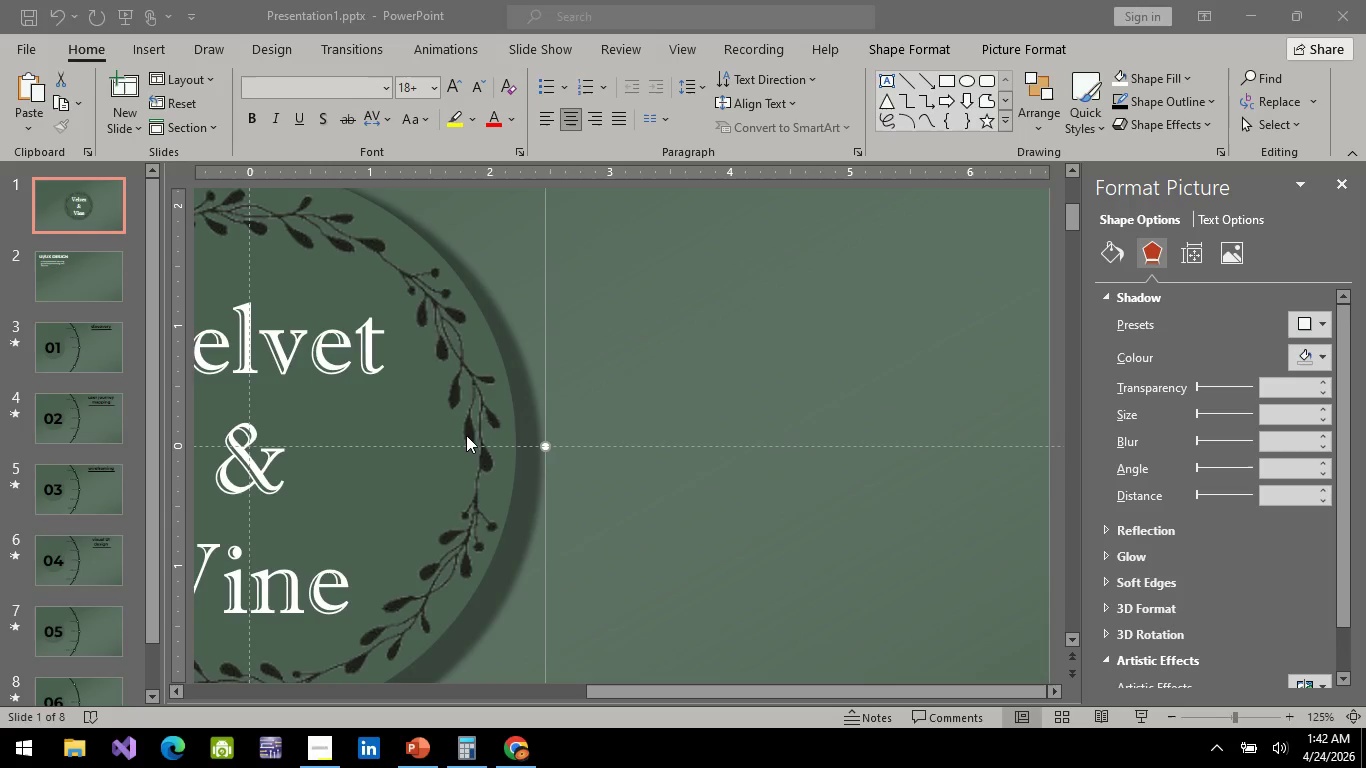 
key(Alt+AltLeft)
 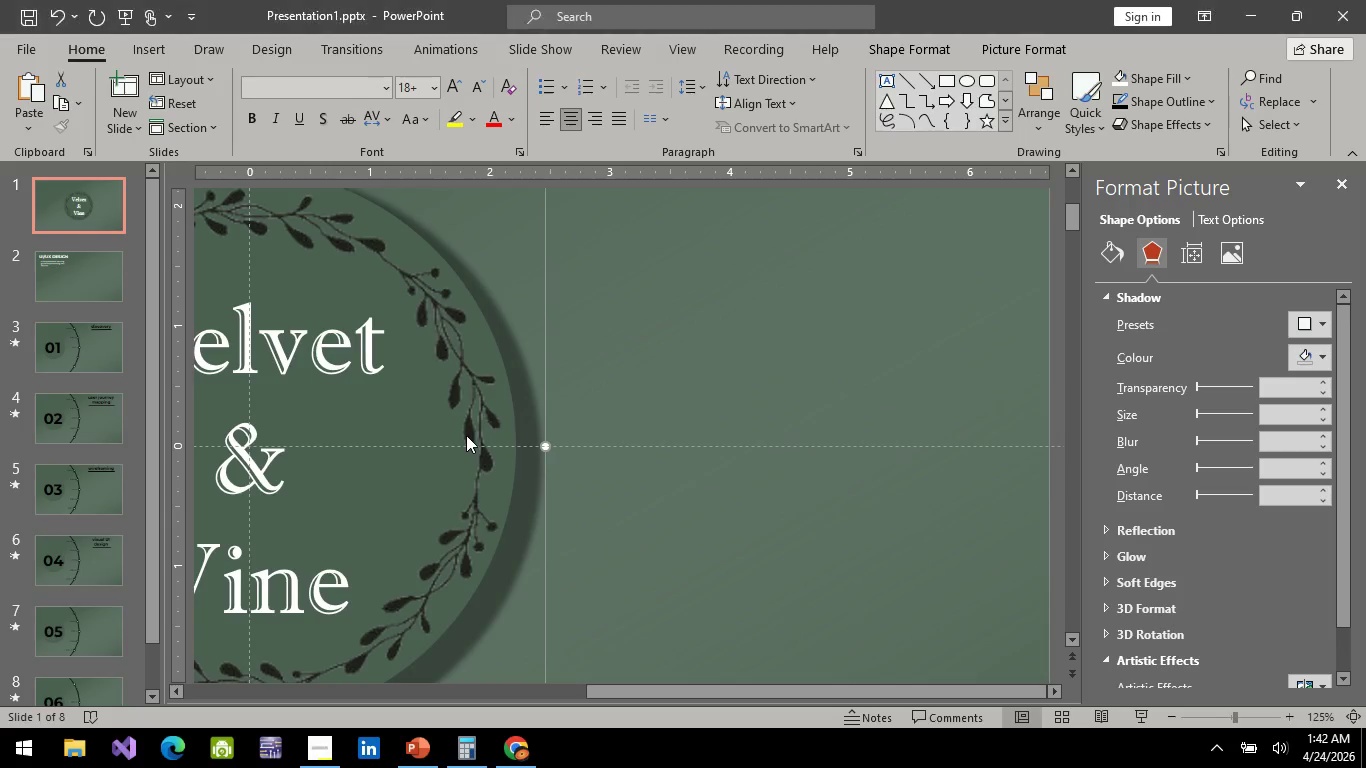 
key(Alt+Tab)
 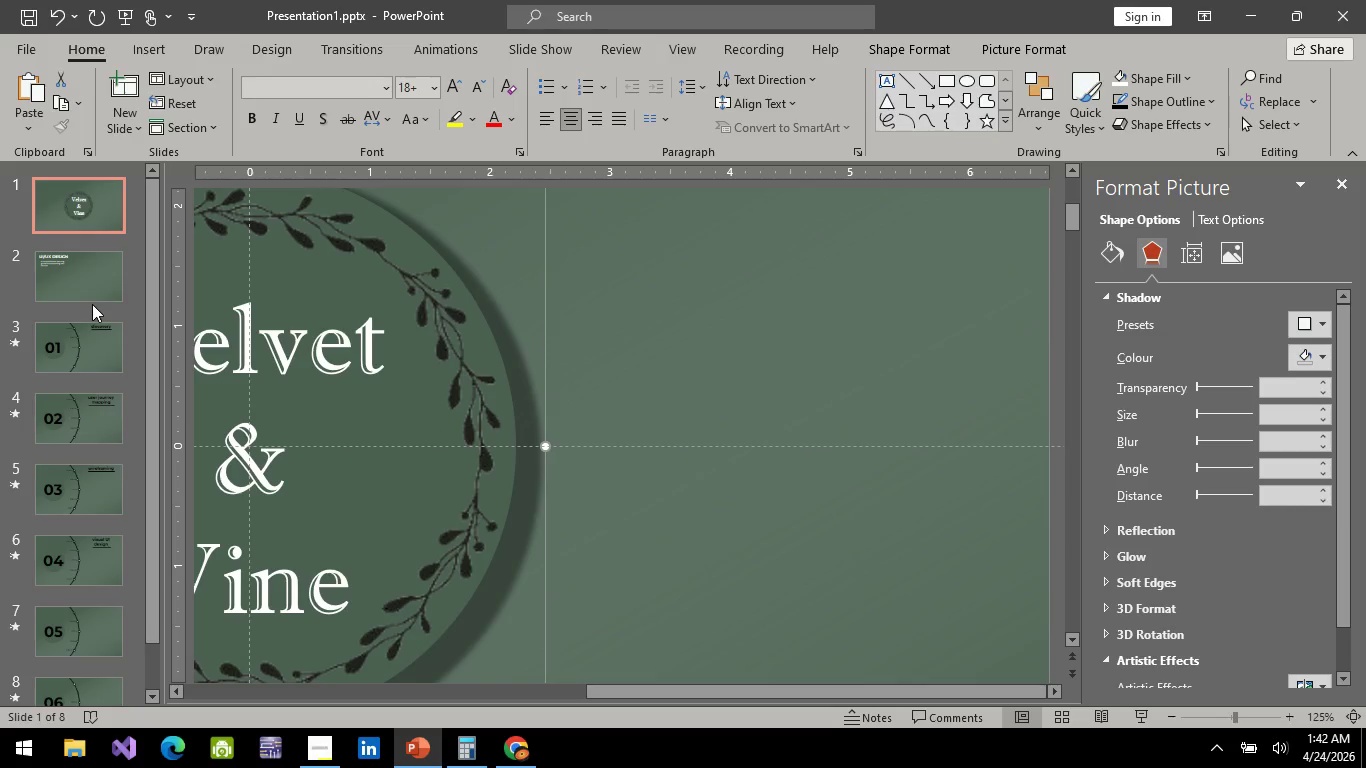 
left_click([94, 295])
 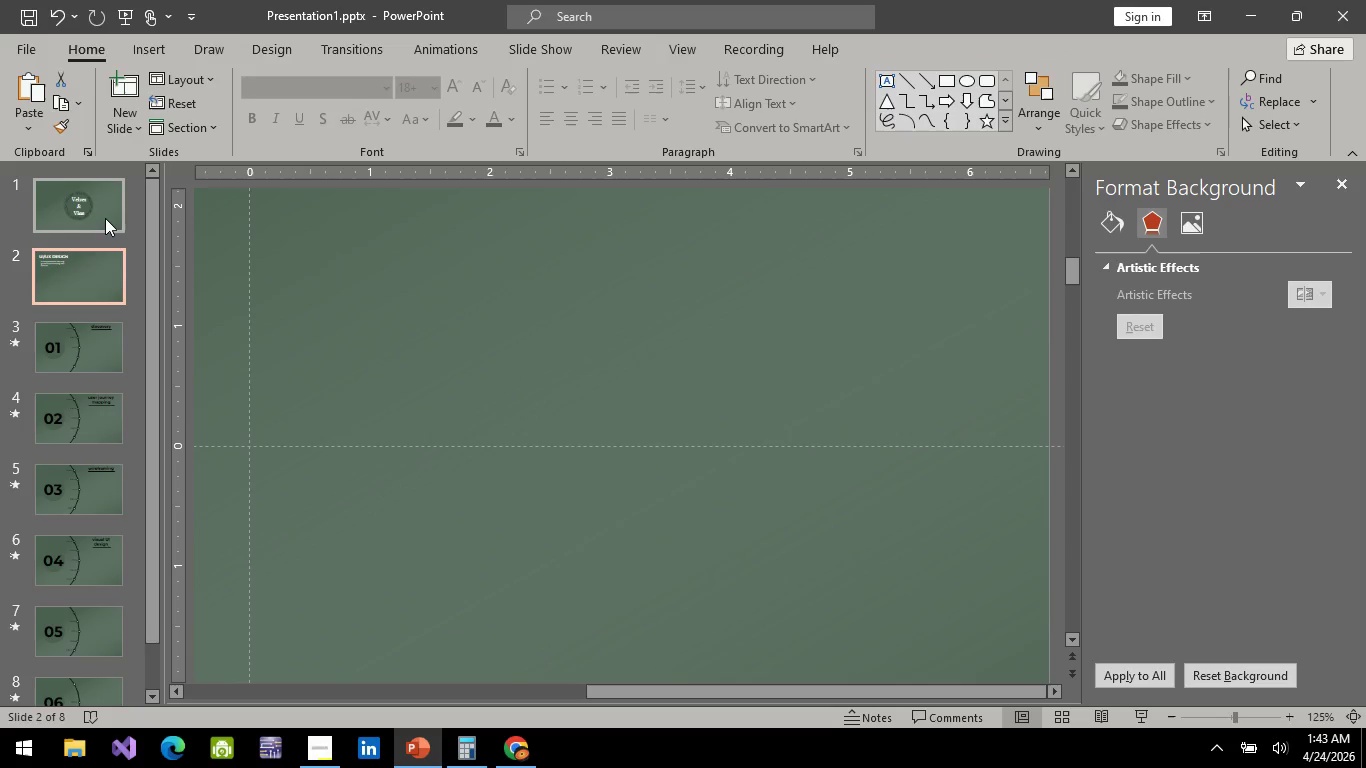 
left_click([105, 218])
 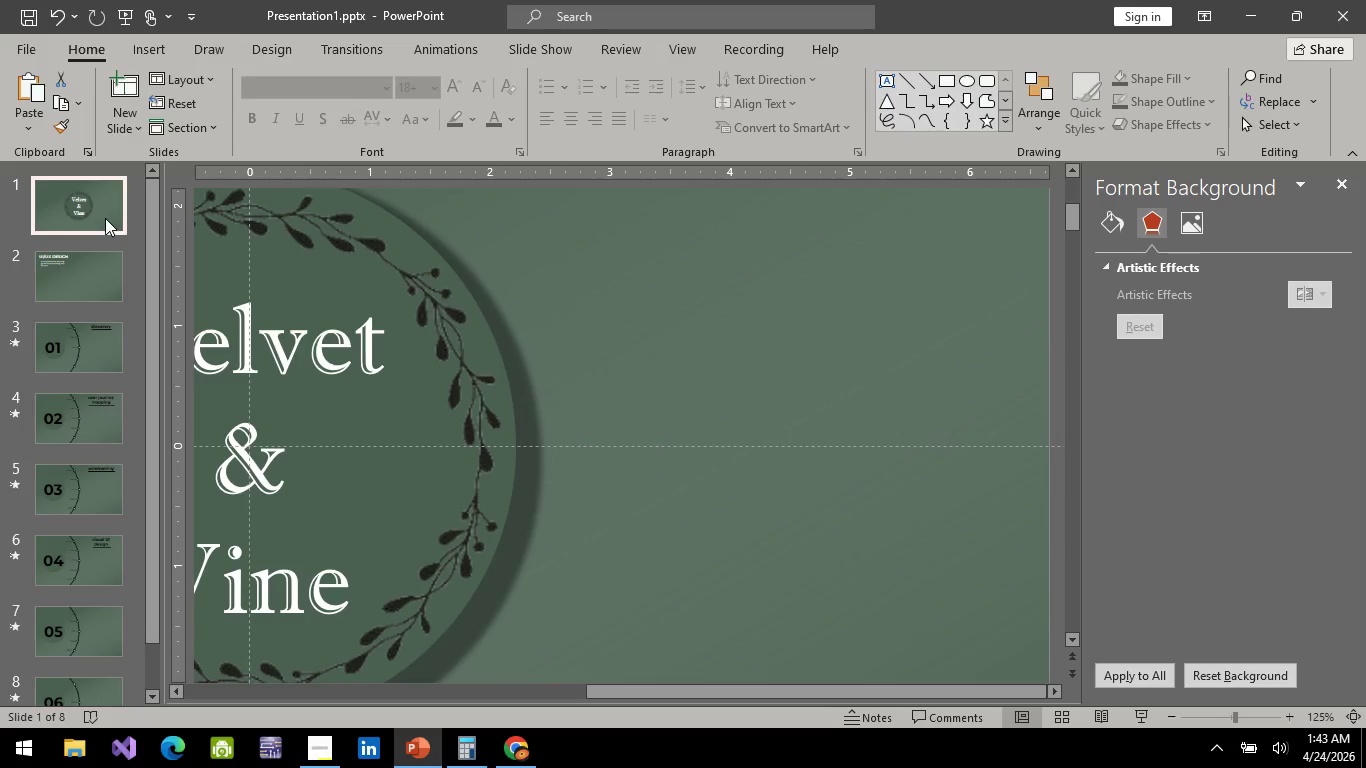 
key(Alt+AltLeft)
 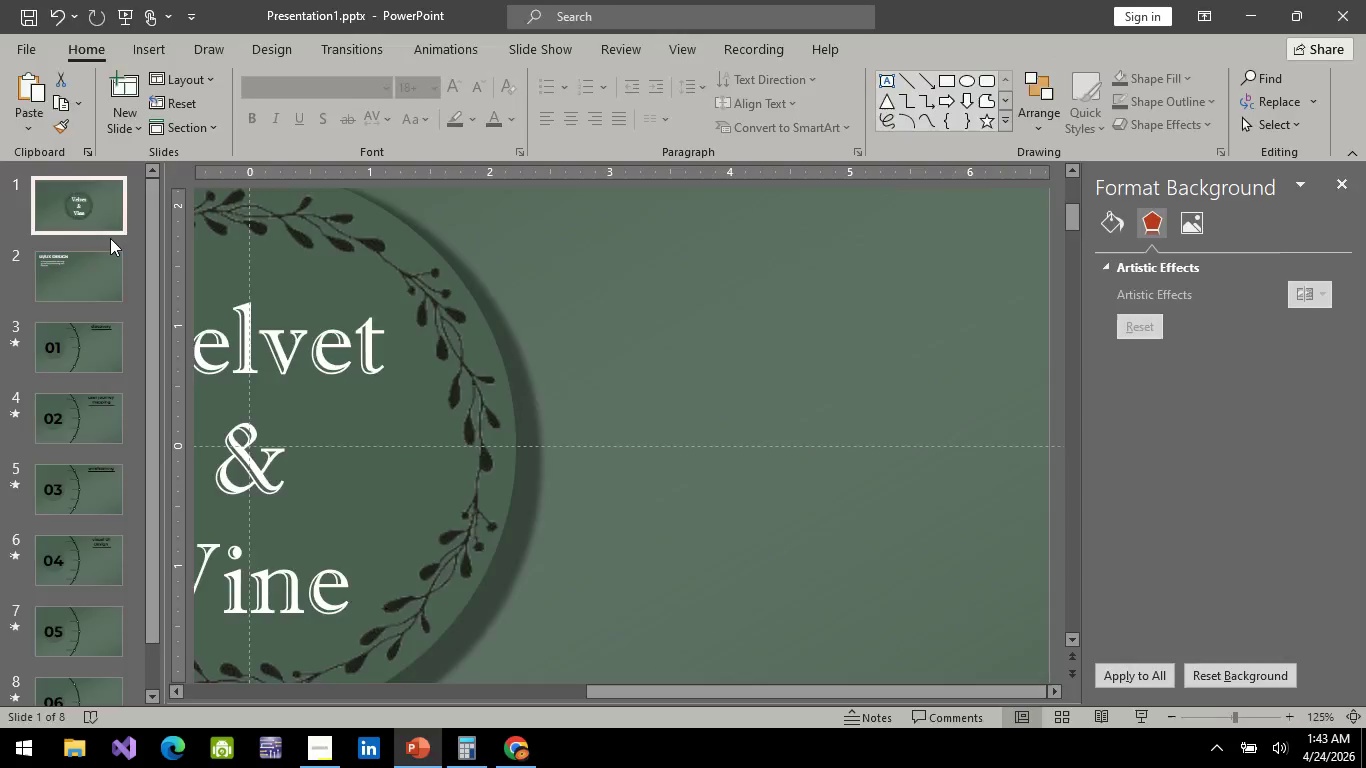 
key(Alt+Tab)
 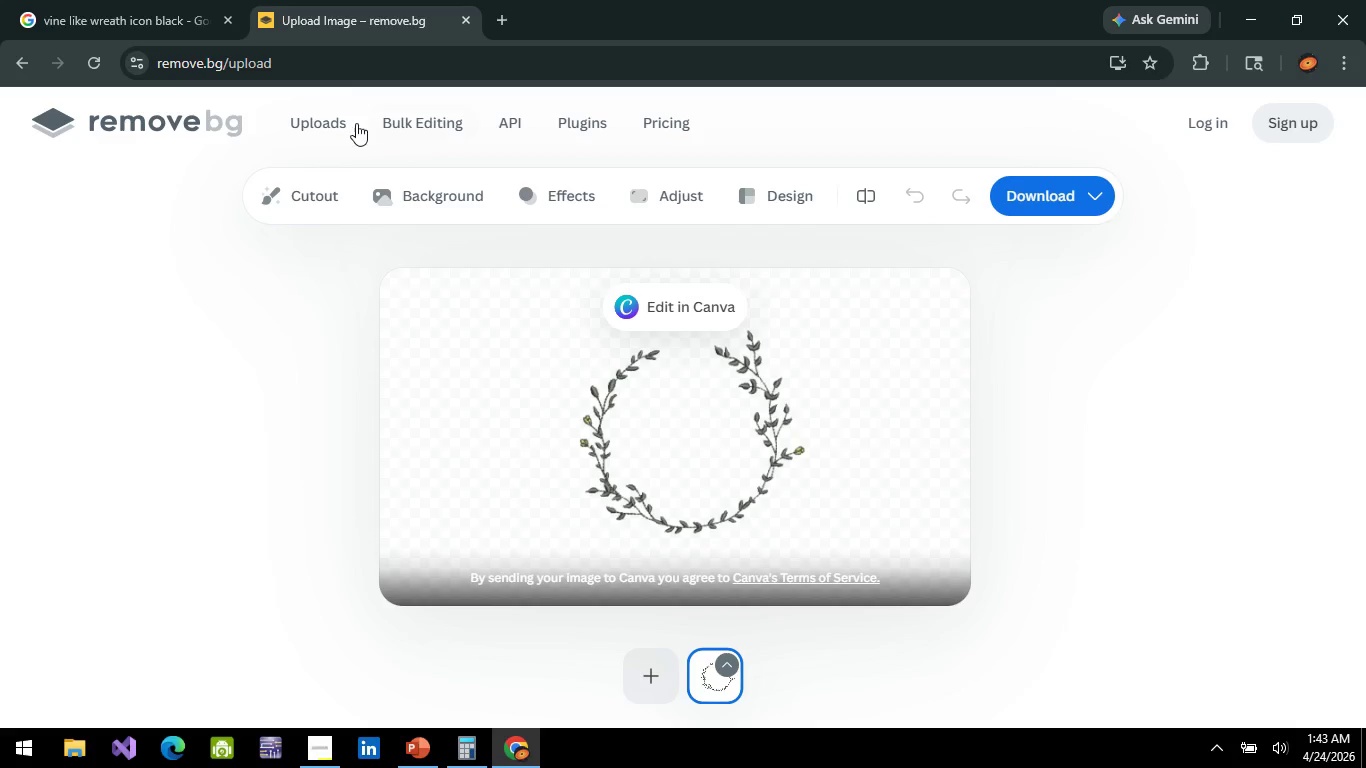 
key(Alt+AltLeft)
 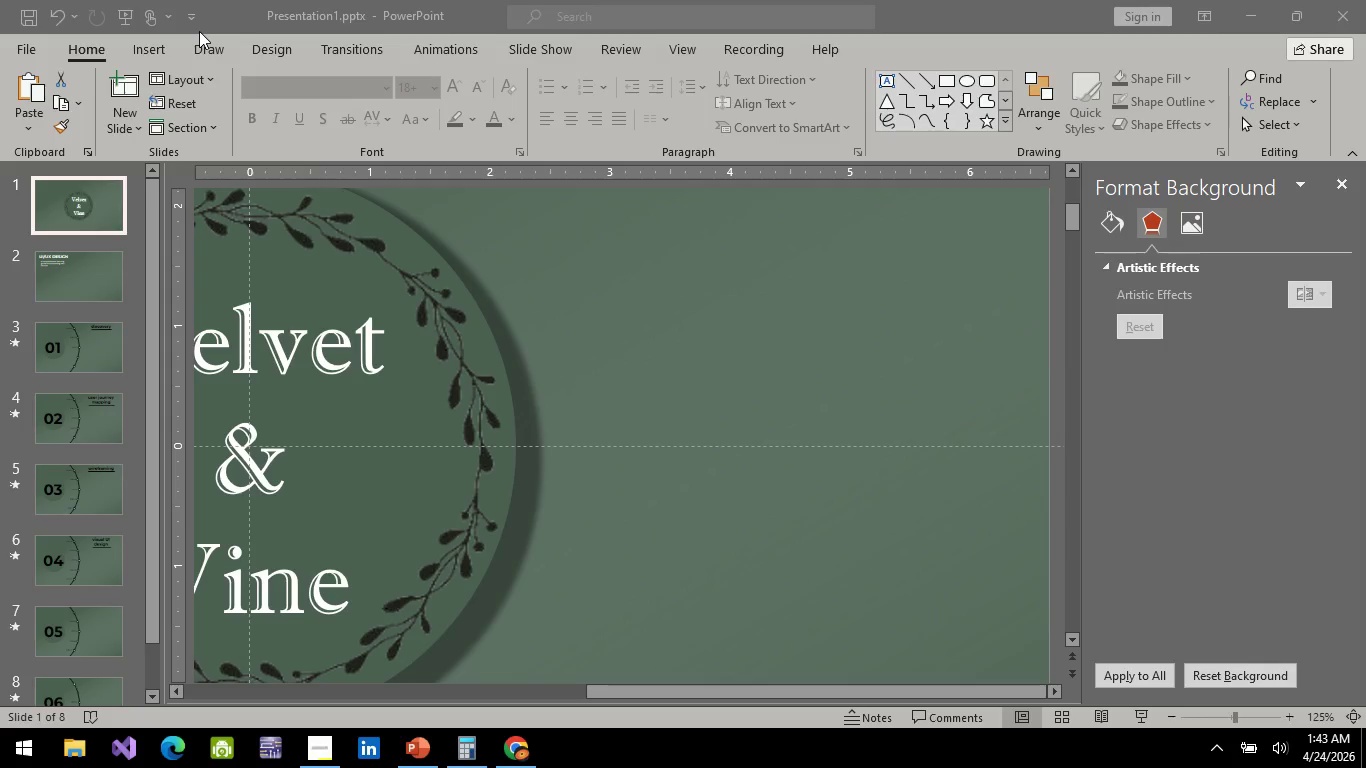 
key(Alt+Tab)
 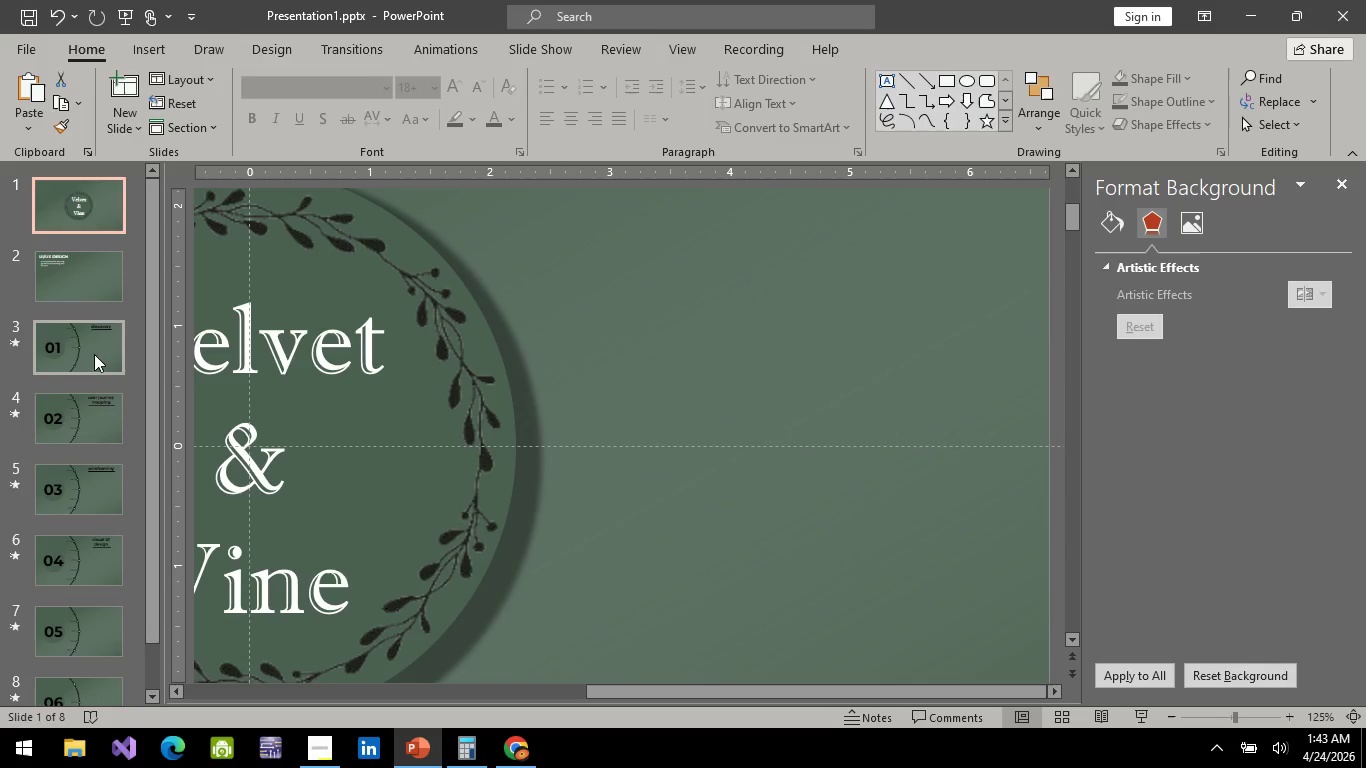 
left_click([65, 336])
 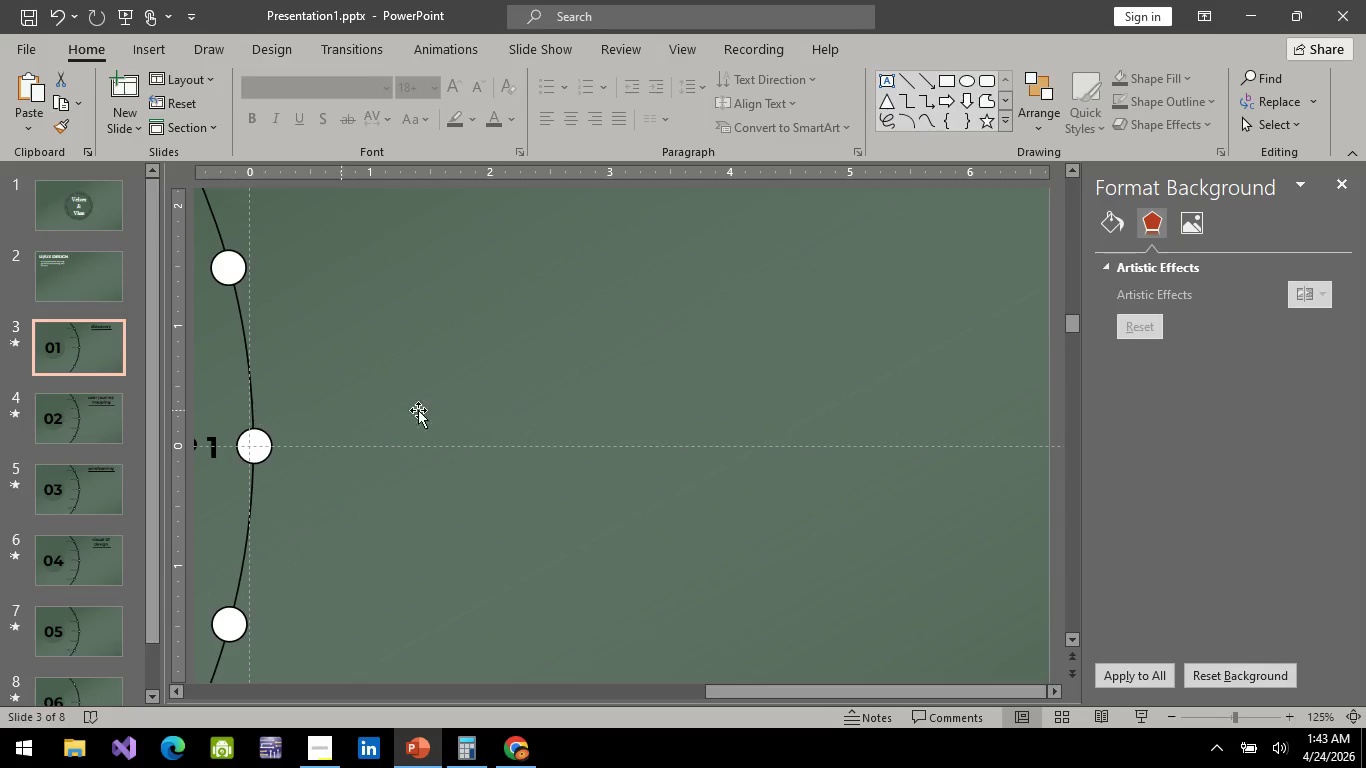 
hold_key(key=ControlLeft, duration=0.62)
scroll: coordinate [637, 414], scroll_direction: down, amount: 2.0
 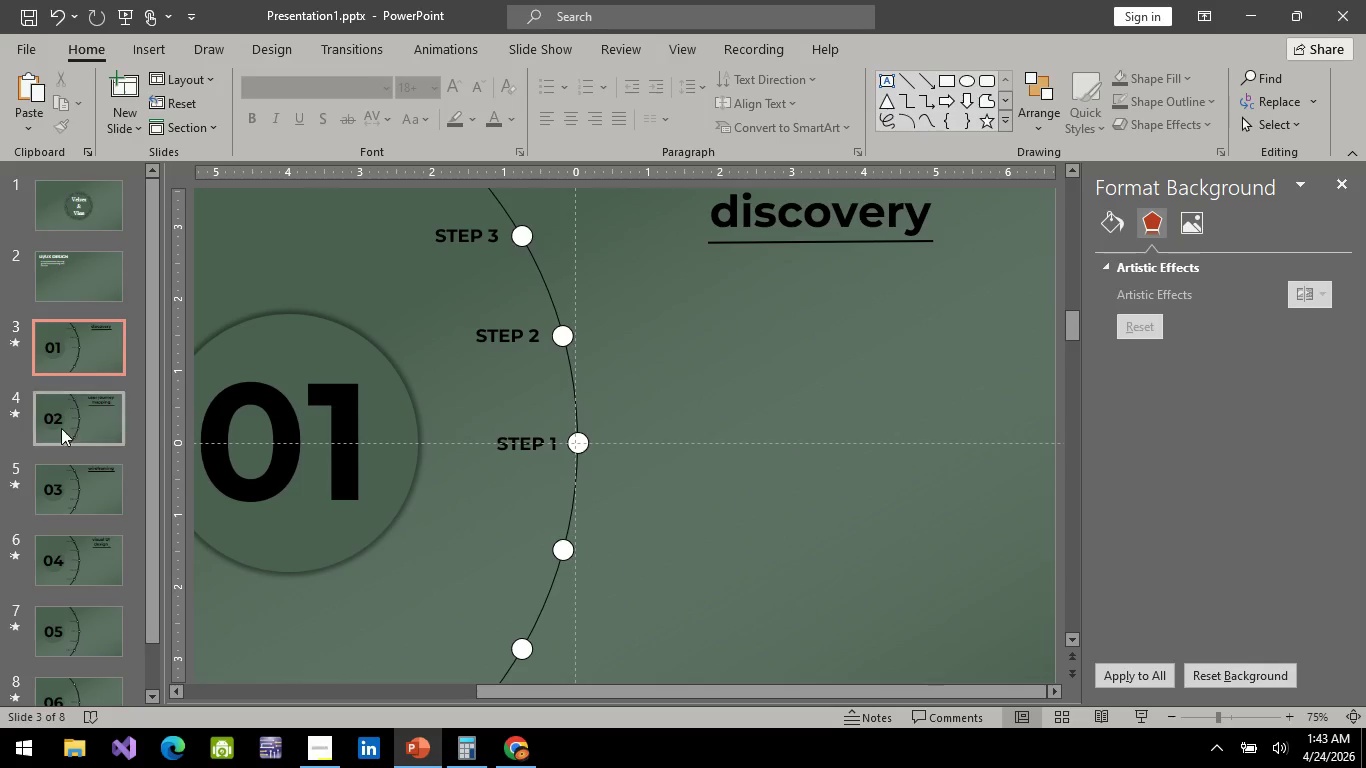 
double_click([55, 501])
 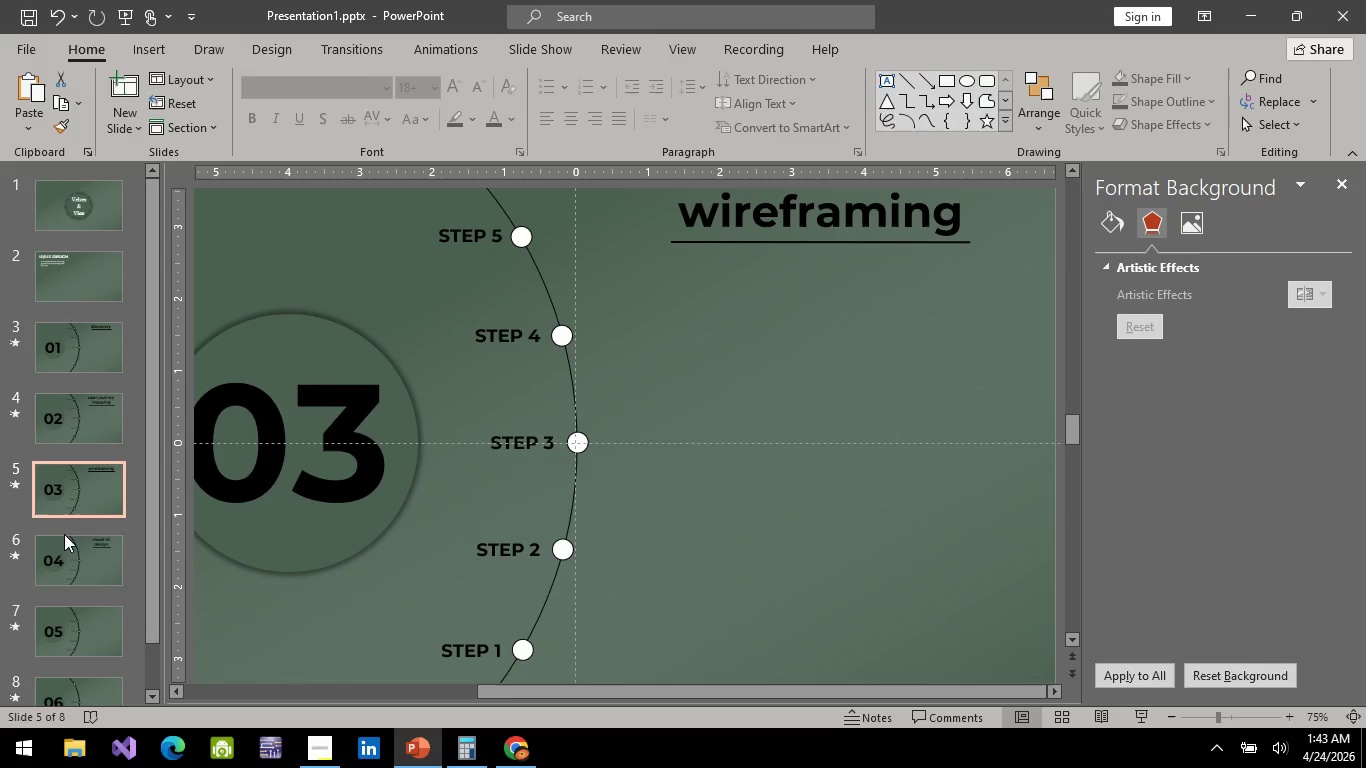 
left_click([65, 537])
 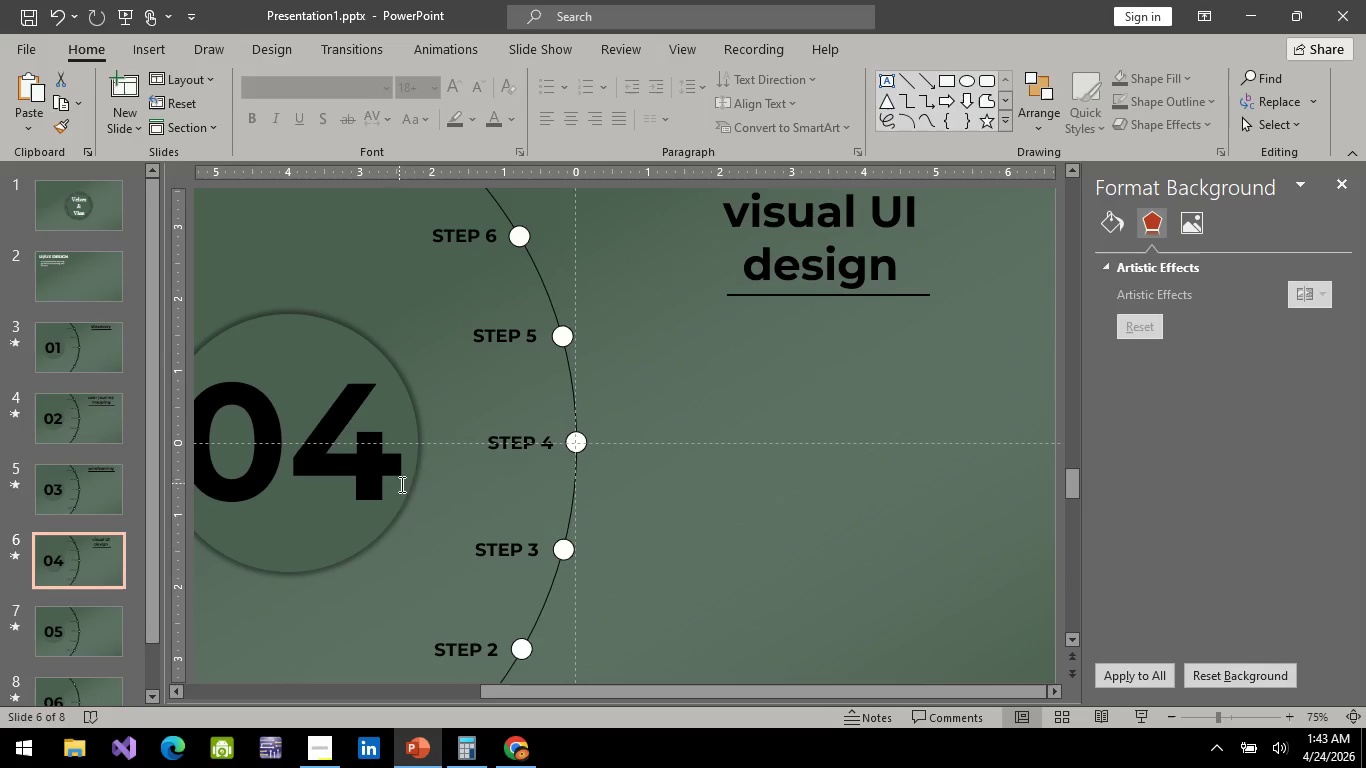 
wait(5.25)
 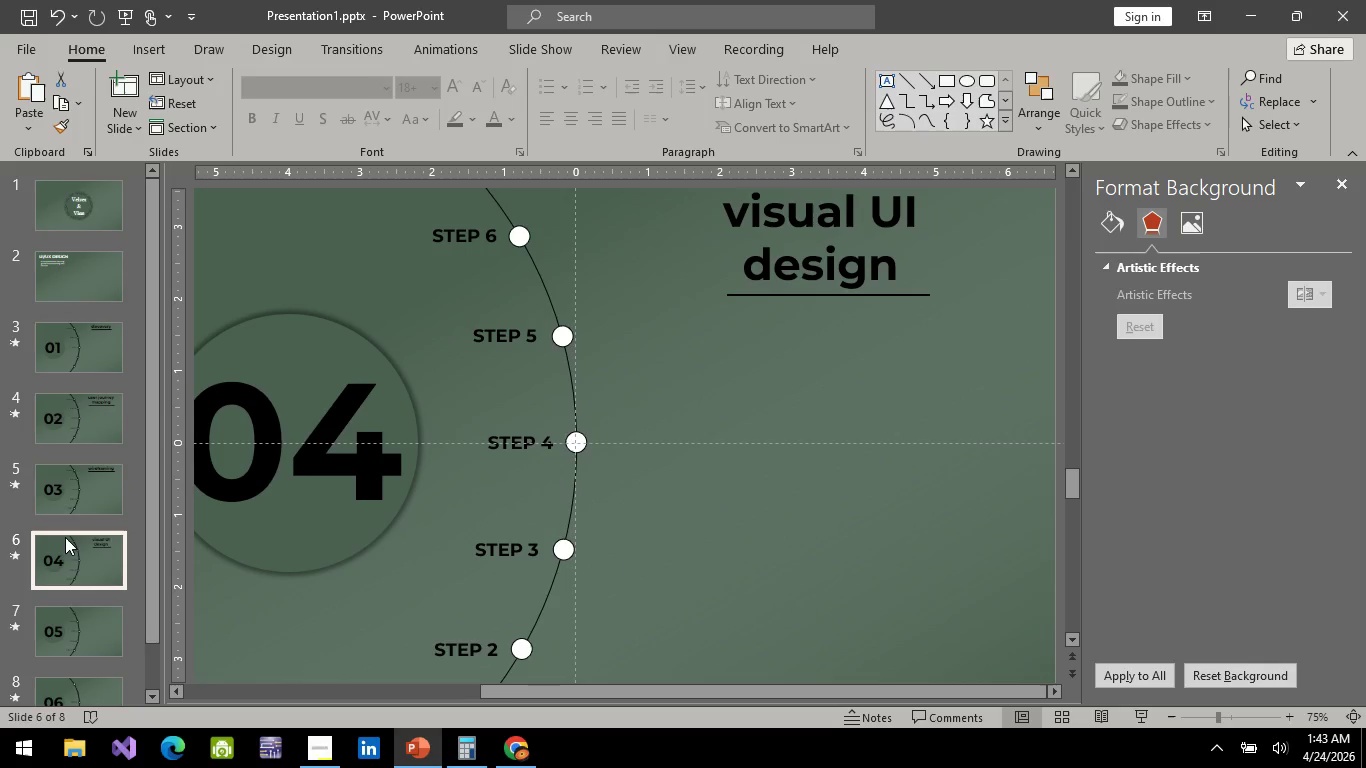 
left_click([515, 749])
 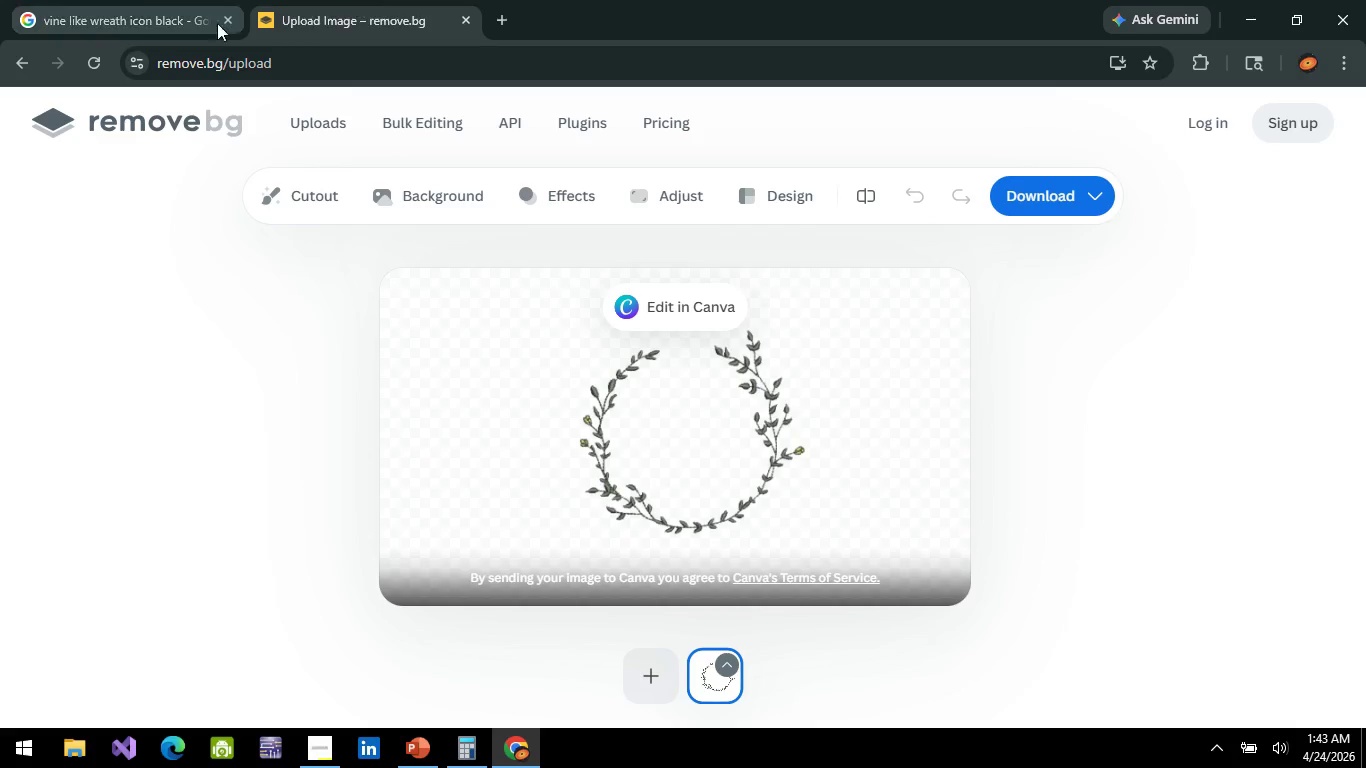 
left_click([128, 0])
 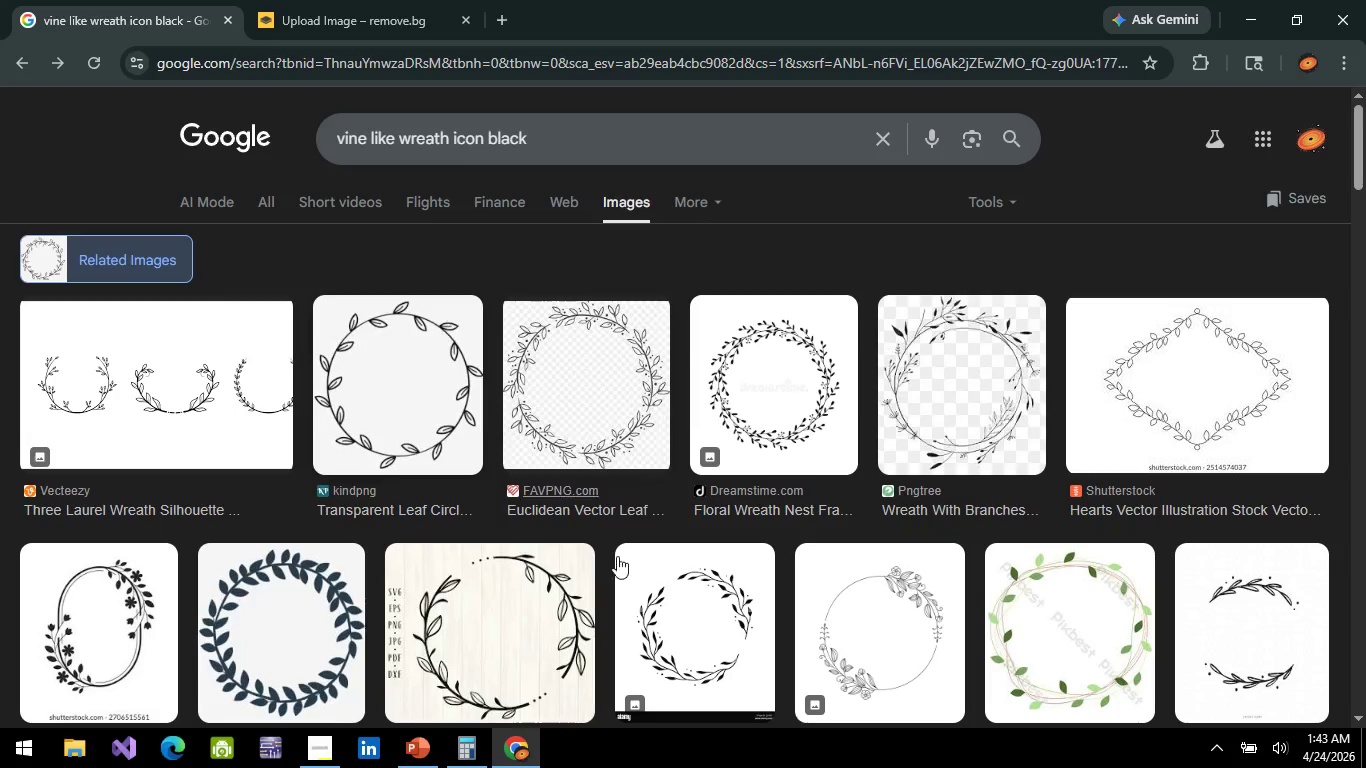 
scroll: coordinate [633, 586], scroll_direction: down, amount: 4.0
 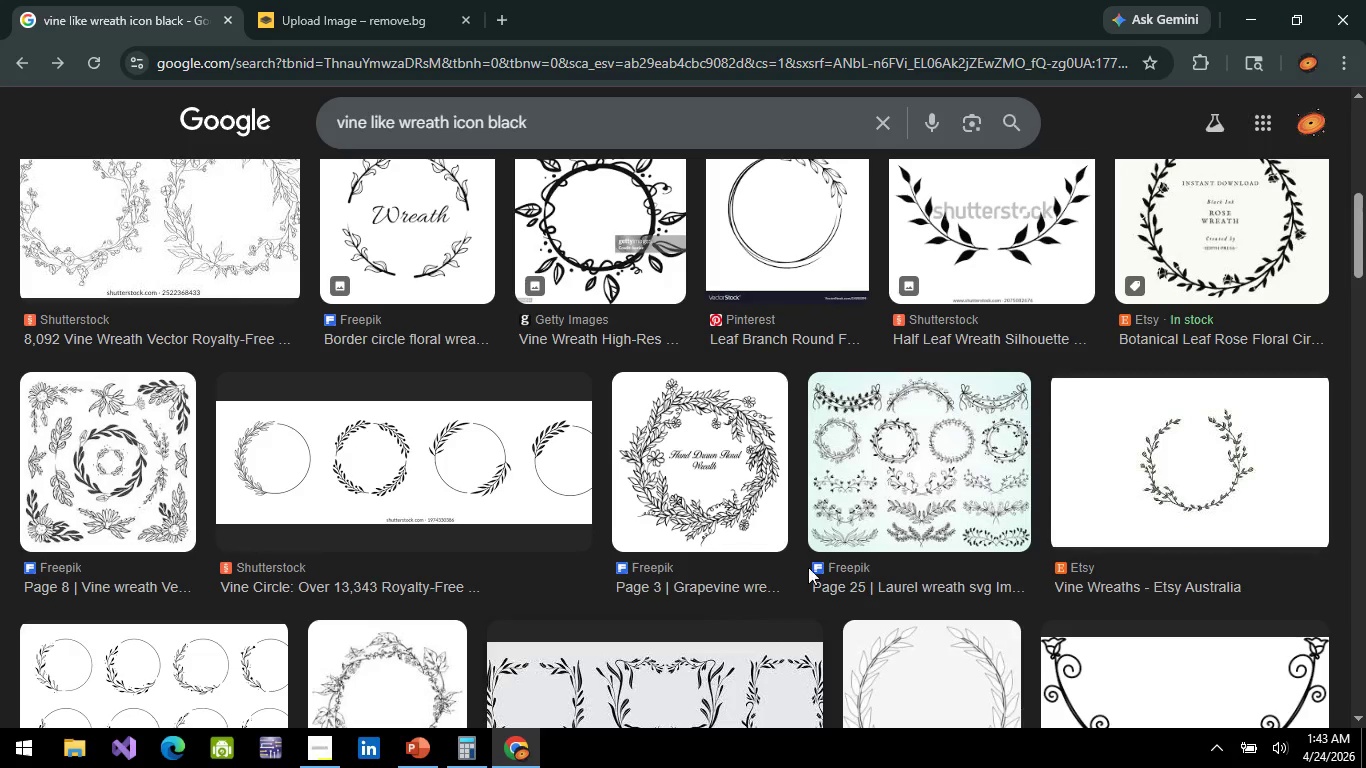 
wait(12.5)
 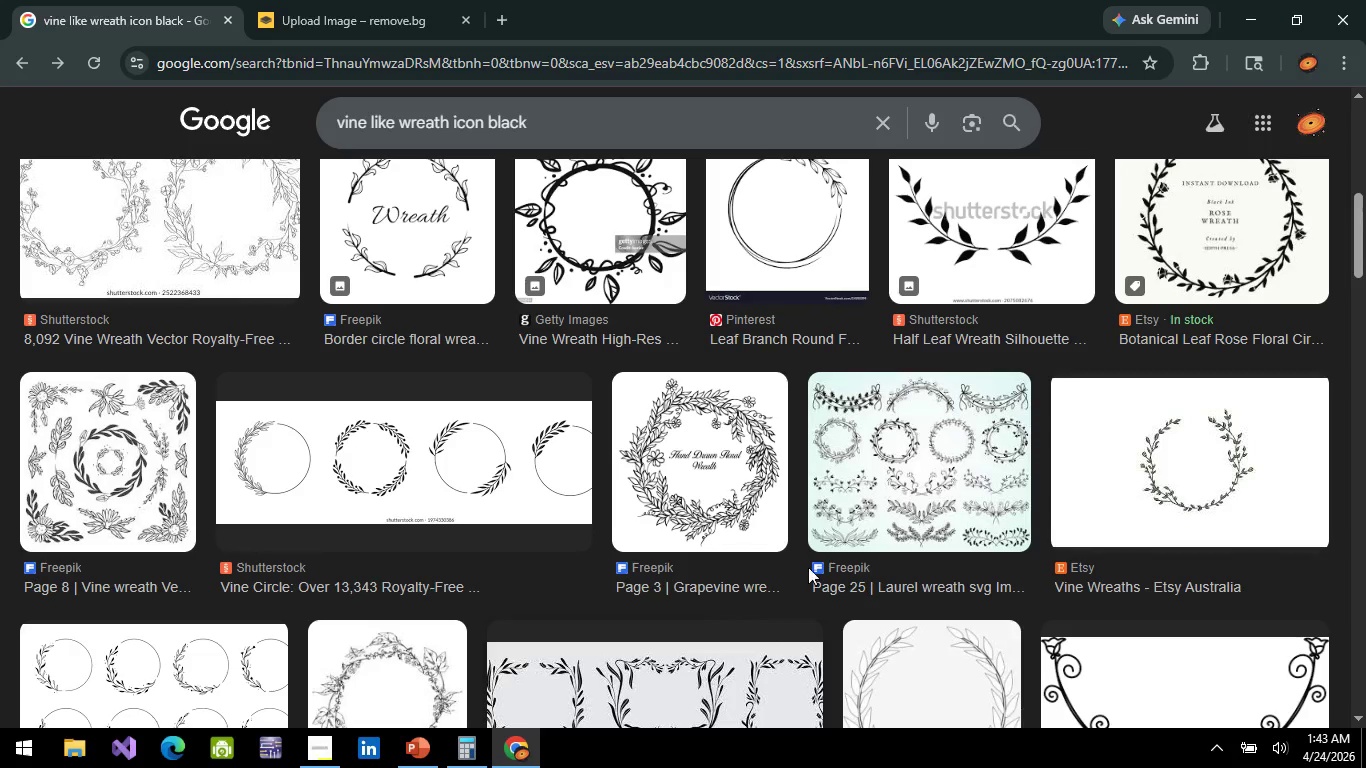 
scroll: coordinate [647, 548], scroll_direction: down, amount: 9.0
 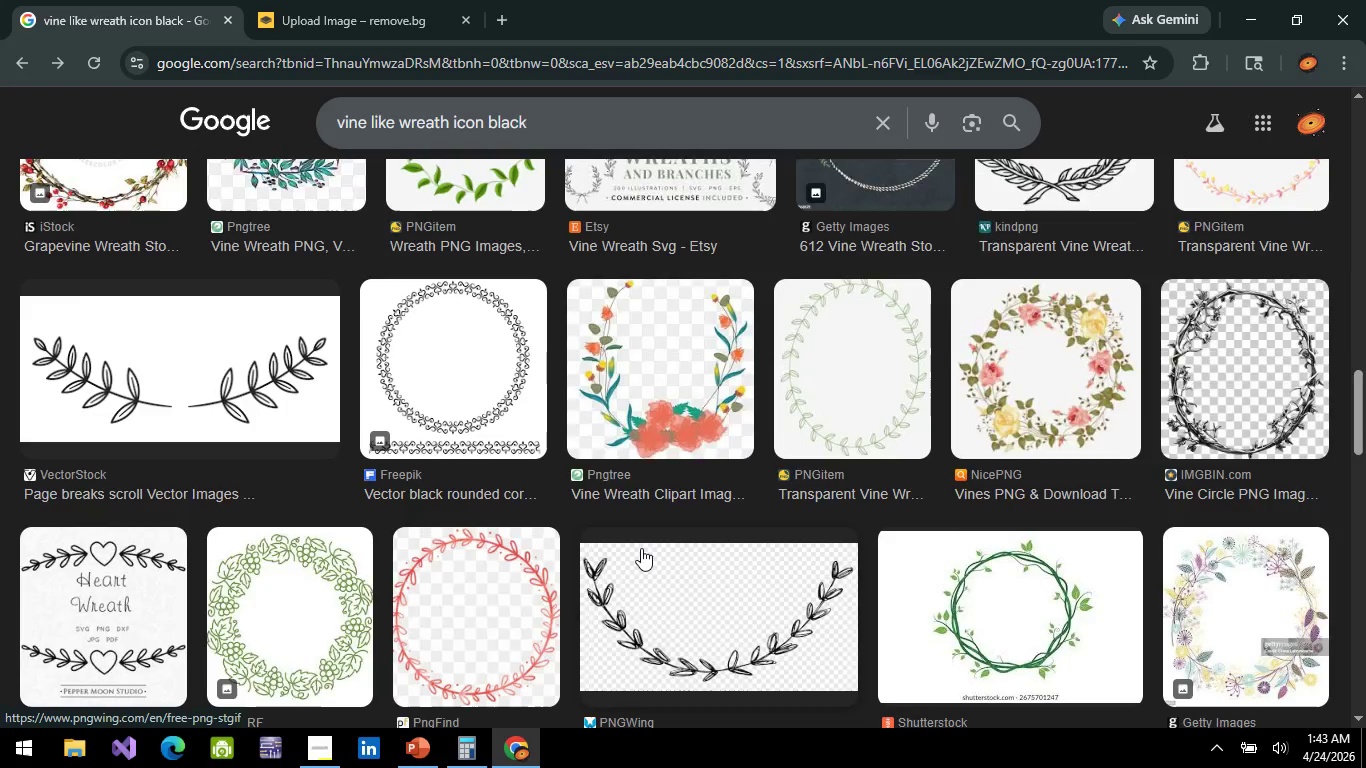 
scroll: coordinate [641, 548], scroll_direction: up, amount: 2.0
 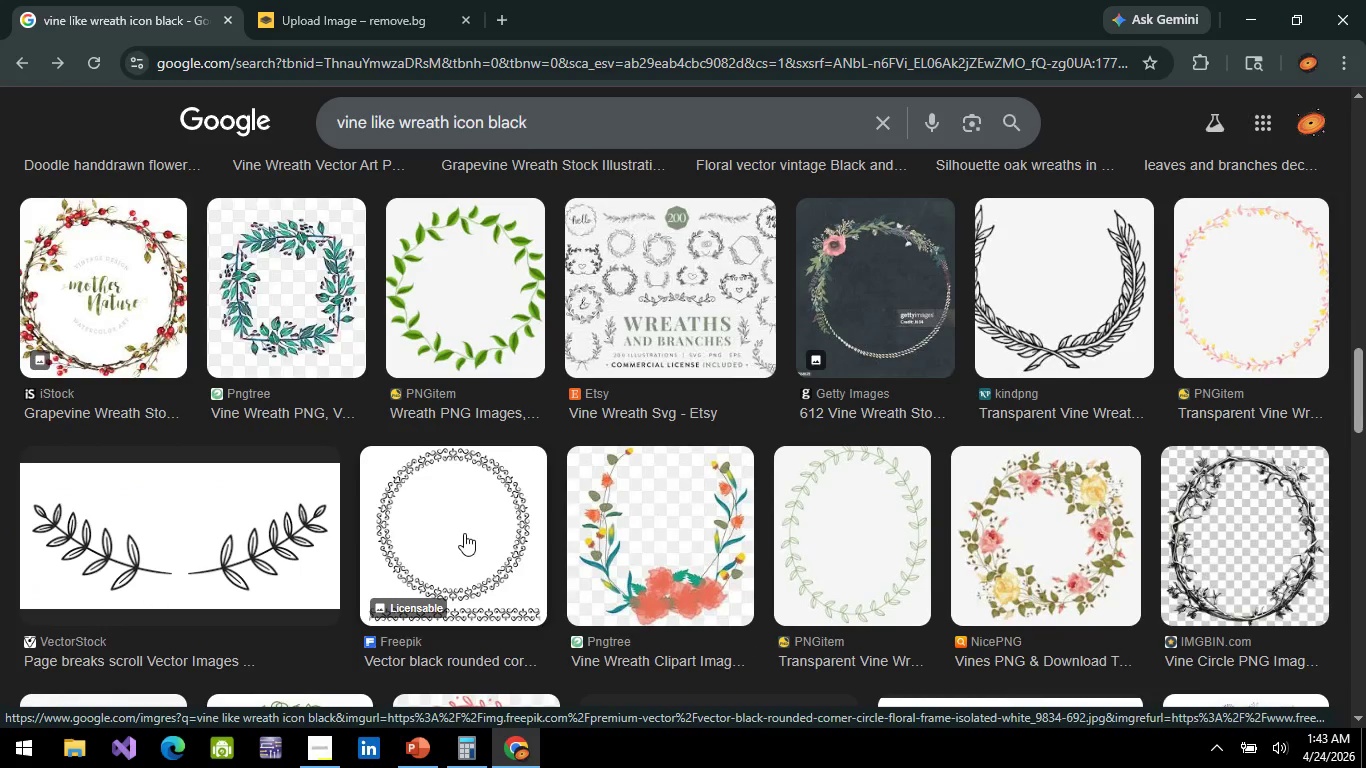 
scroll: coordinate [606, 463], scroll_direction: down, amount: 7.0
 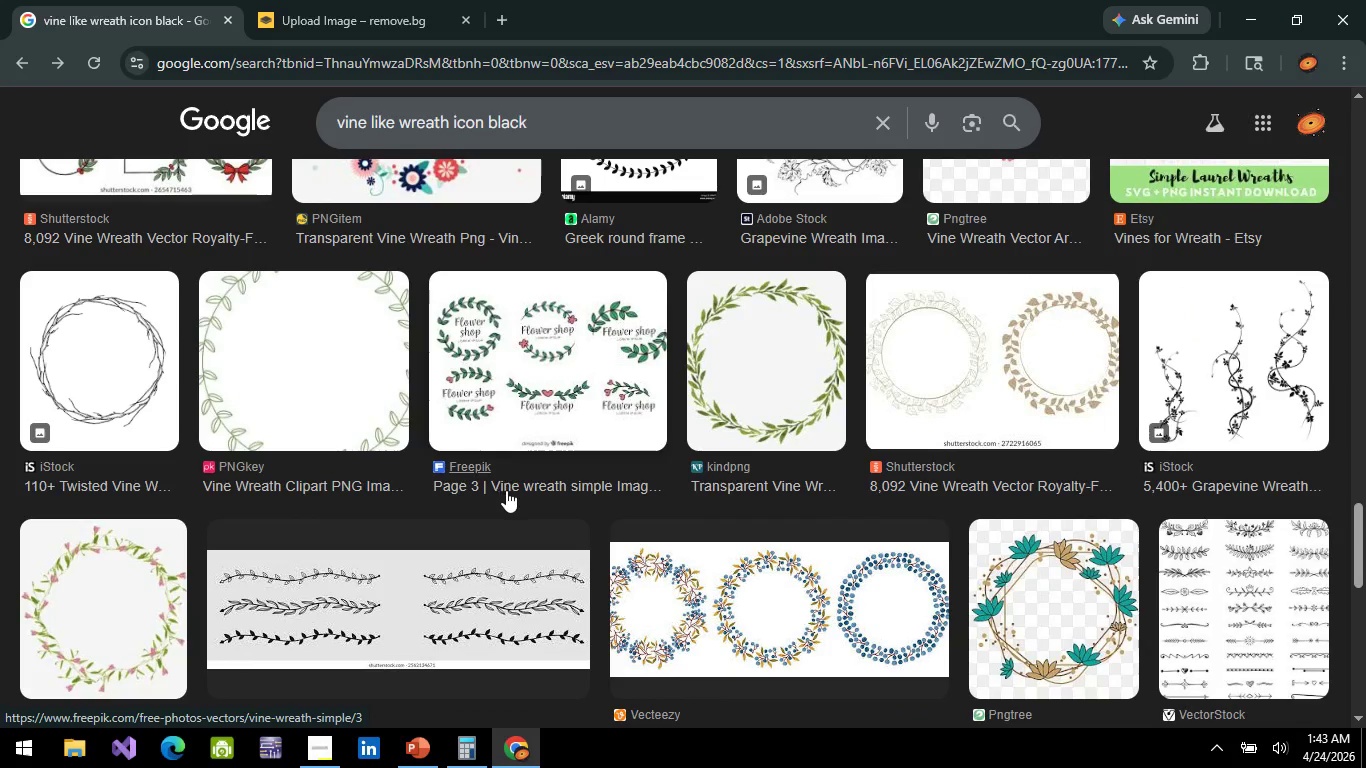 
left_click([298, 0])
 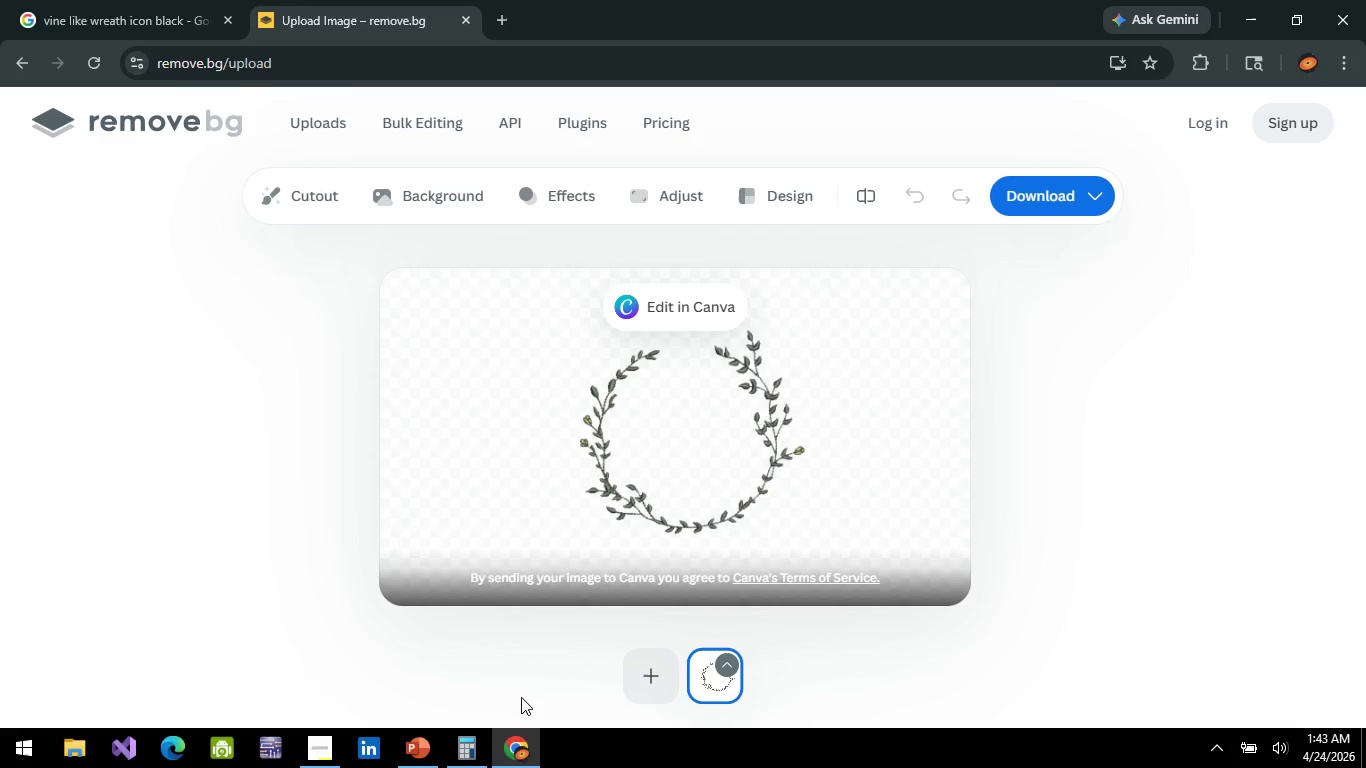 
key(Alt+Tab)
 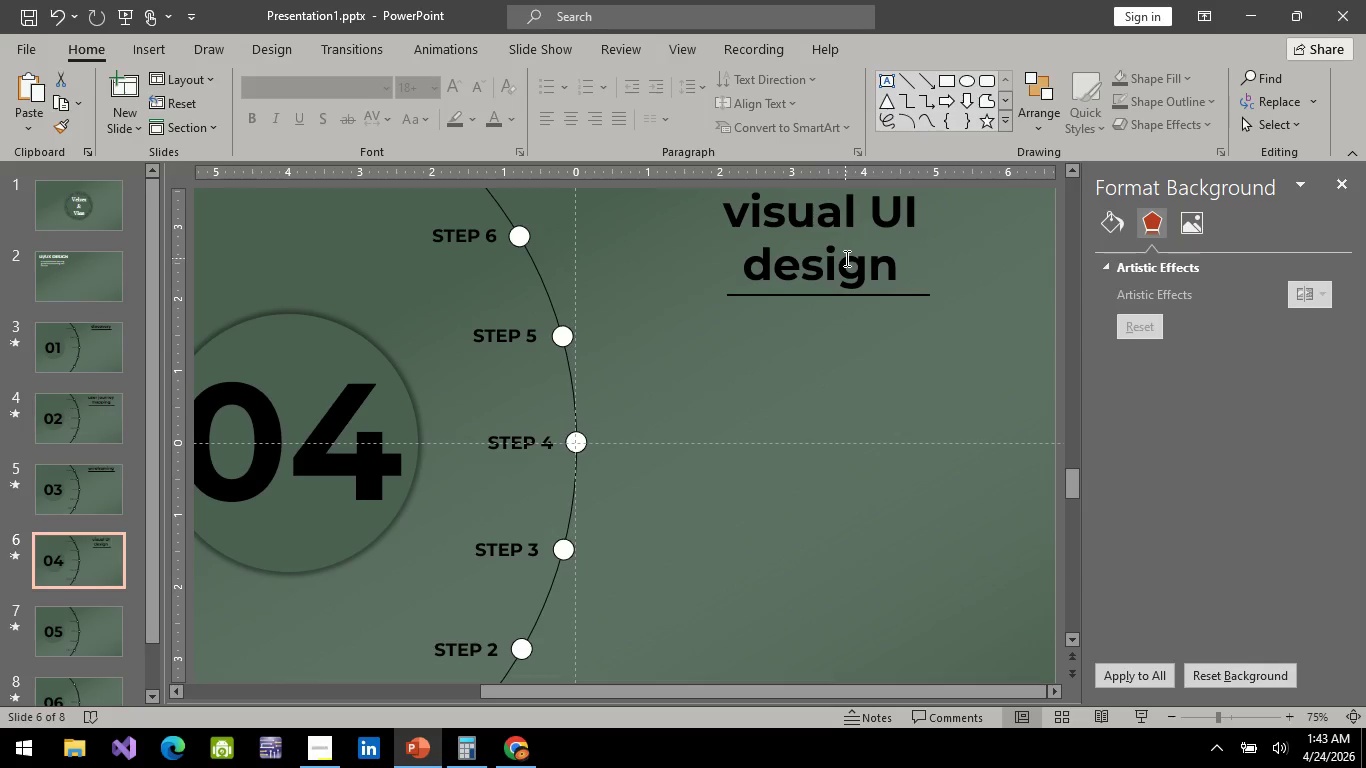 
left_click([826, 265])
 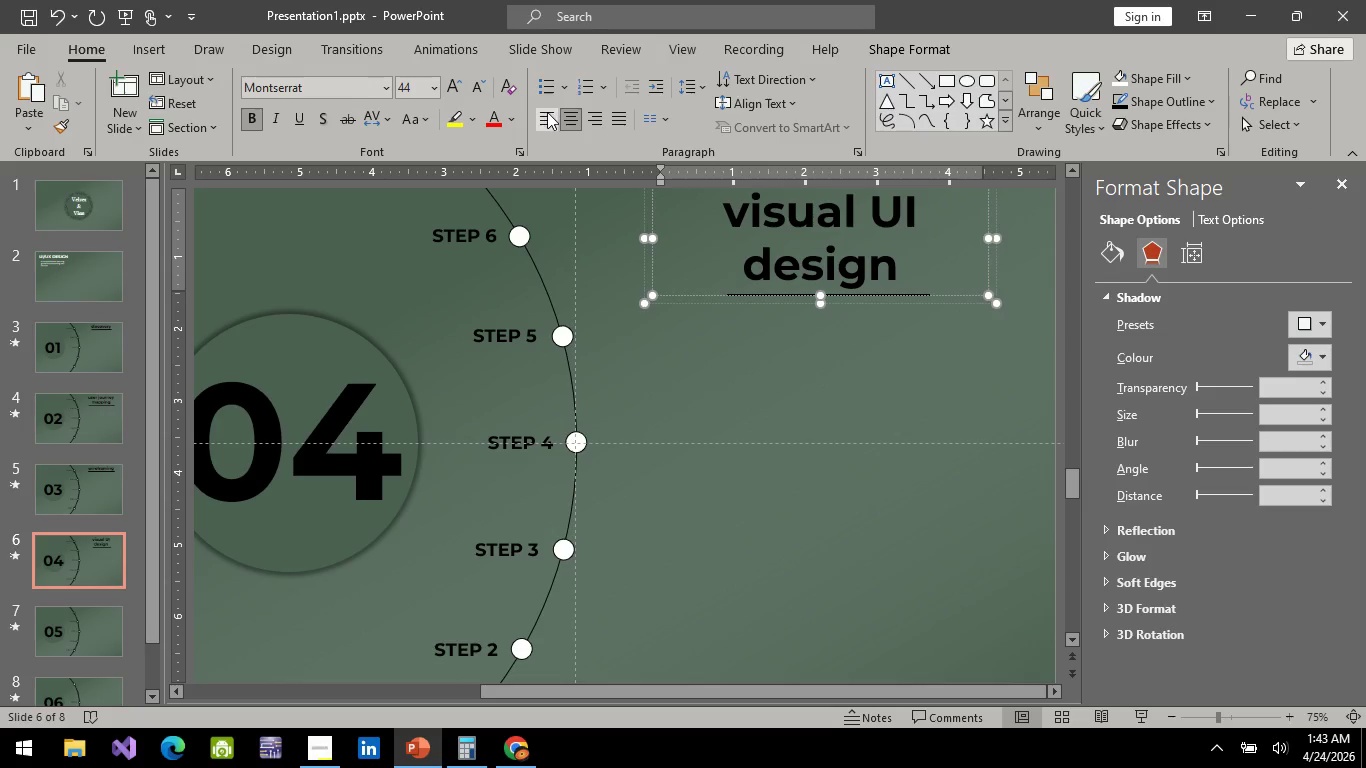 
left_click([547, 113])
 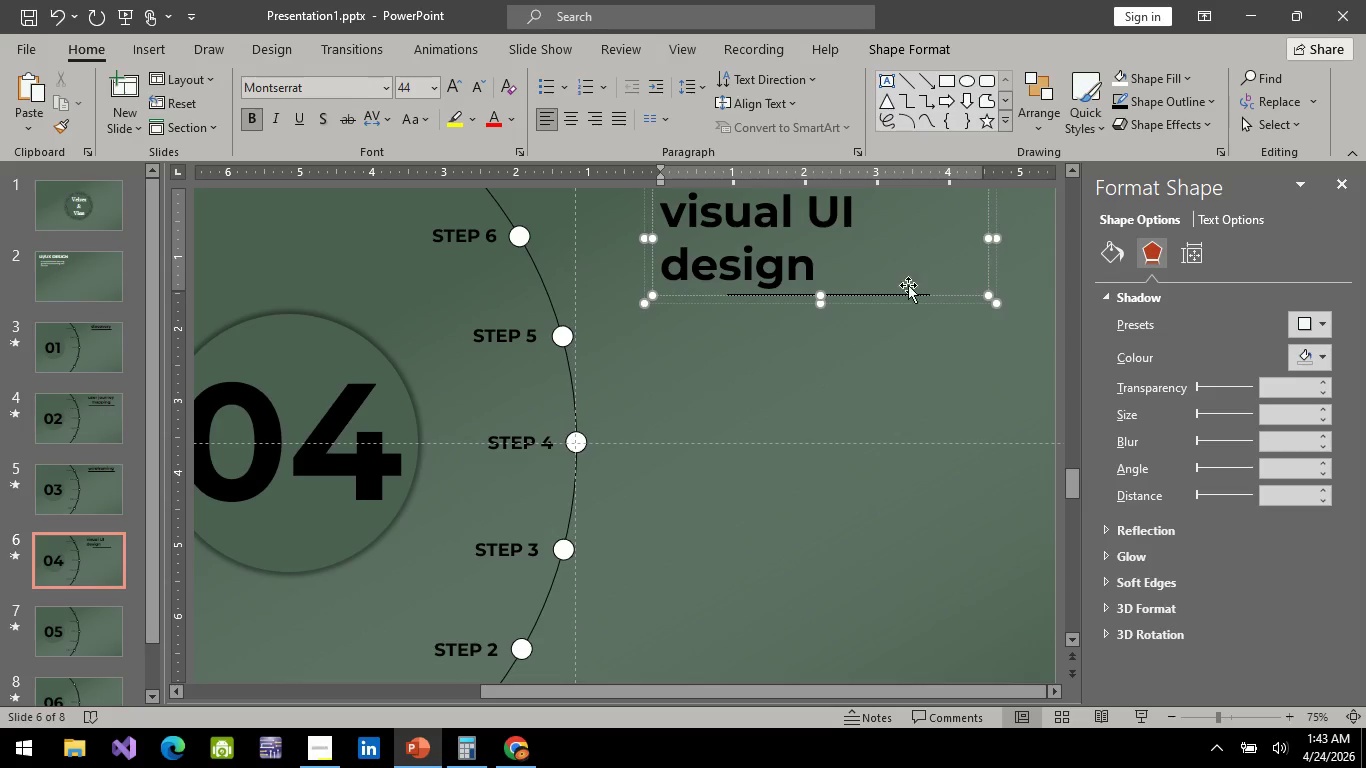 
left_click([889, 297])
 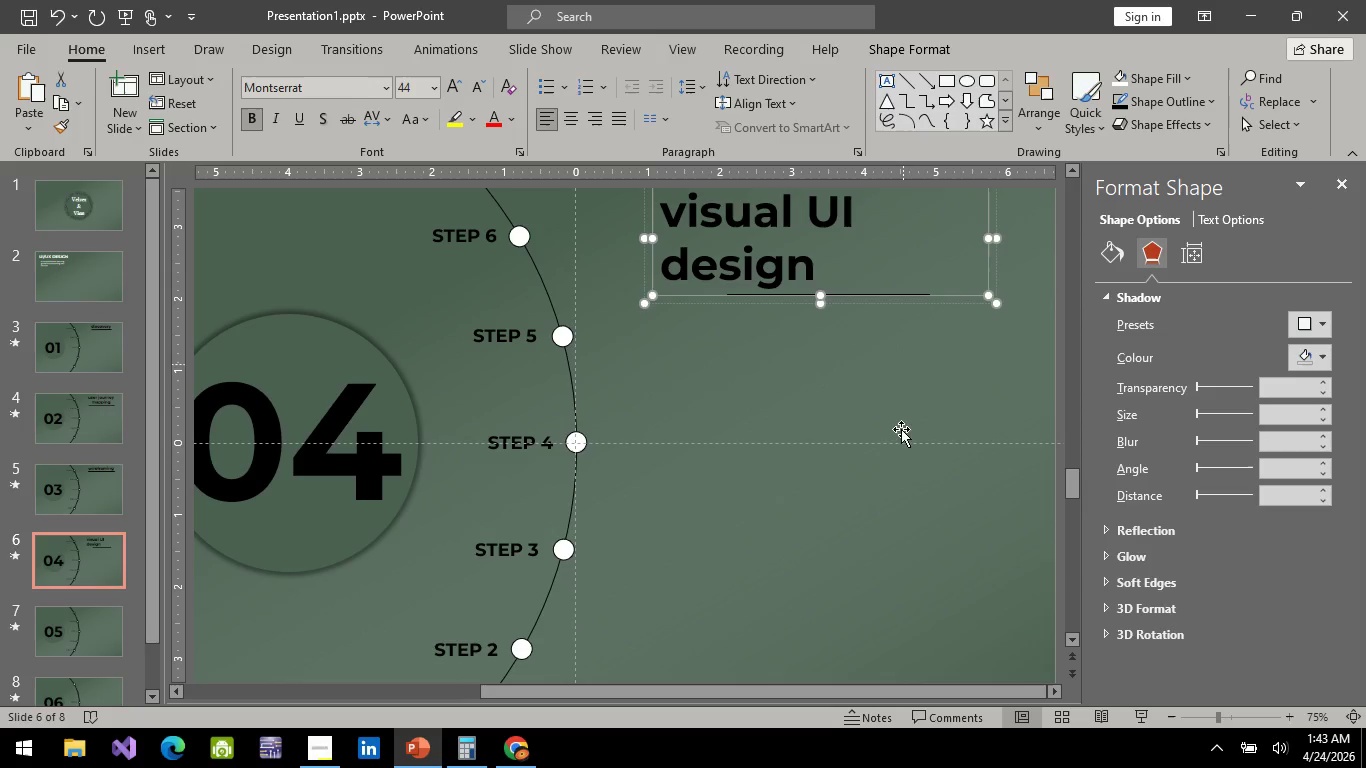 
left_click_drag(start_coordinate=[899, 442], to_coordinate=[893, 435])
 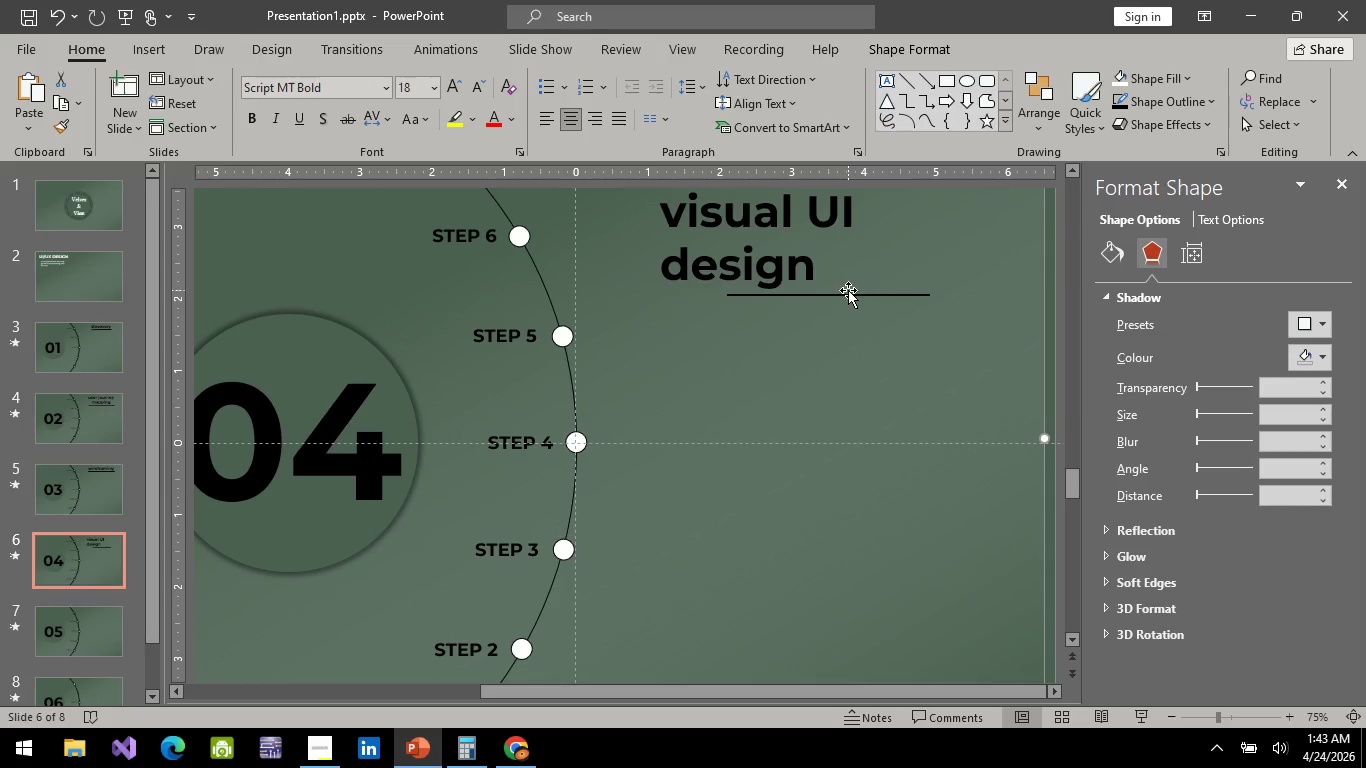 
left_click([848, 290])
 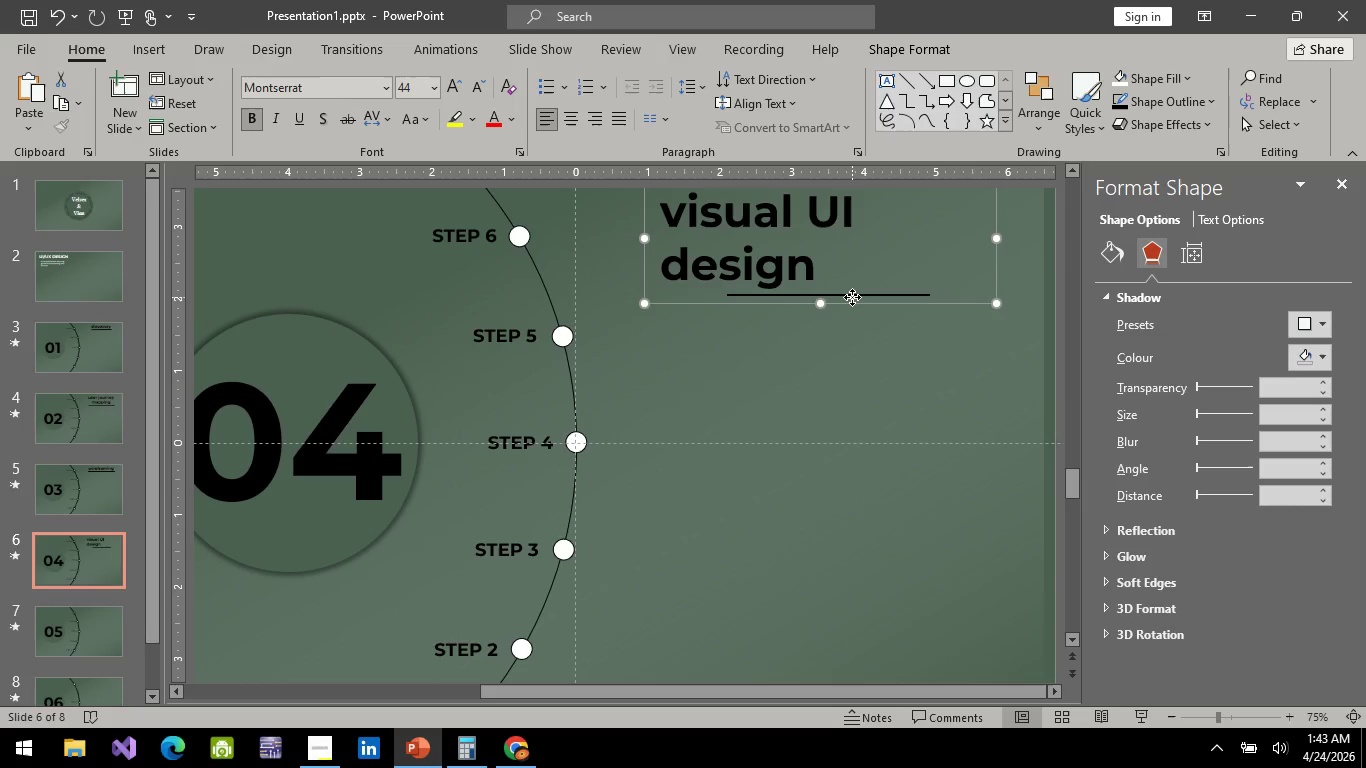 
left_click([852, 297])
 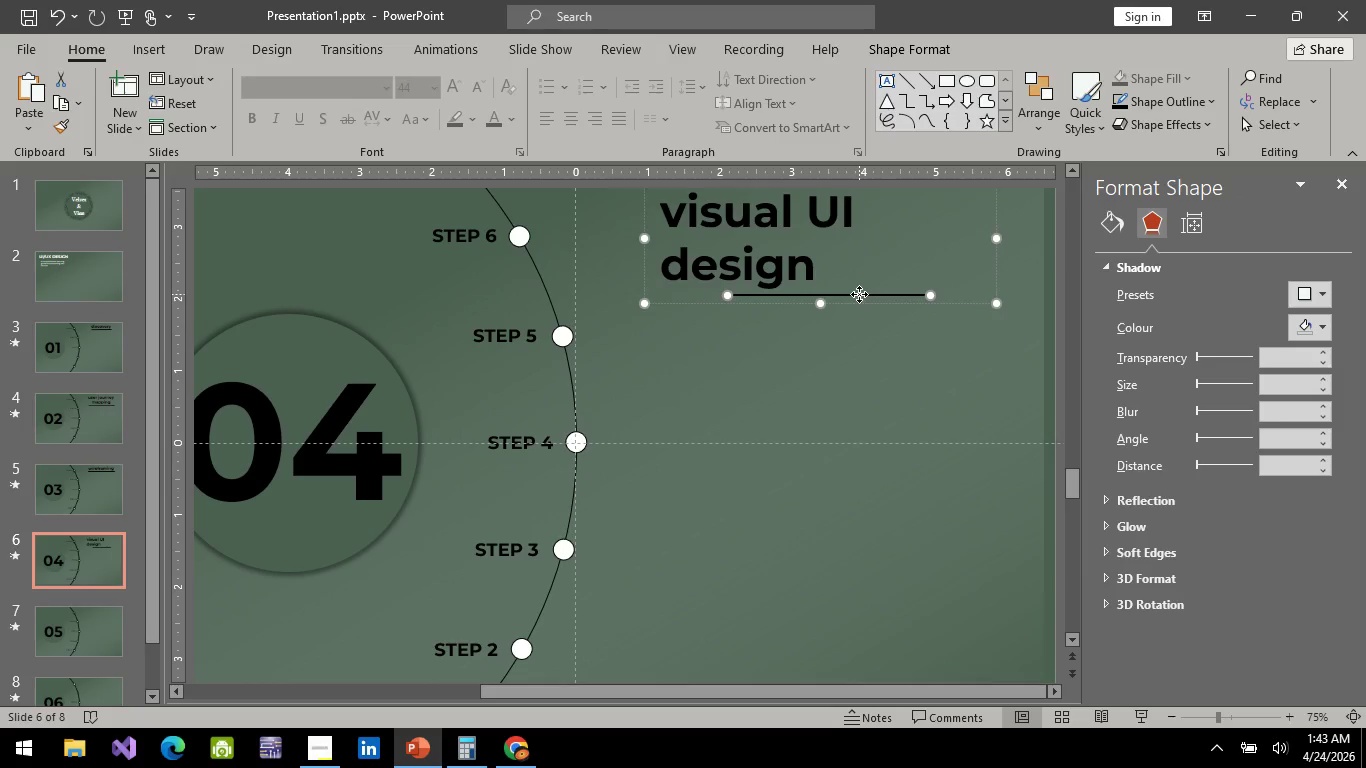 
left_click_drag(start_coordinate=[859, 294], to_coordinate=[794, 288])
 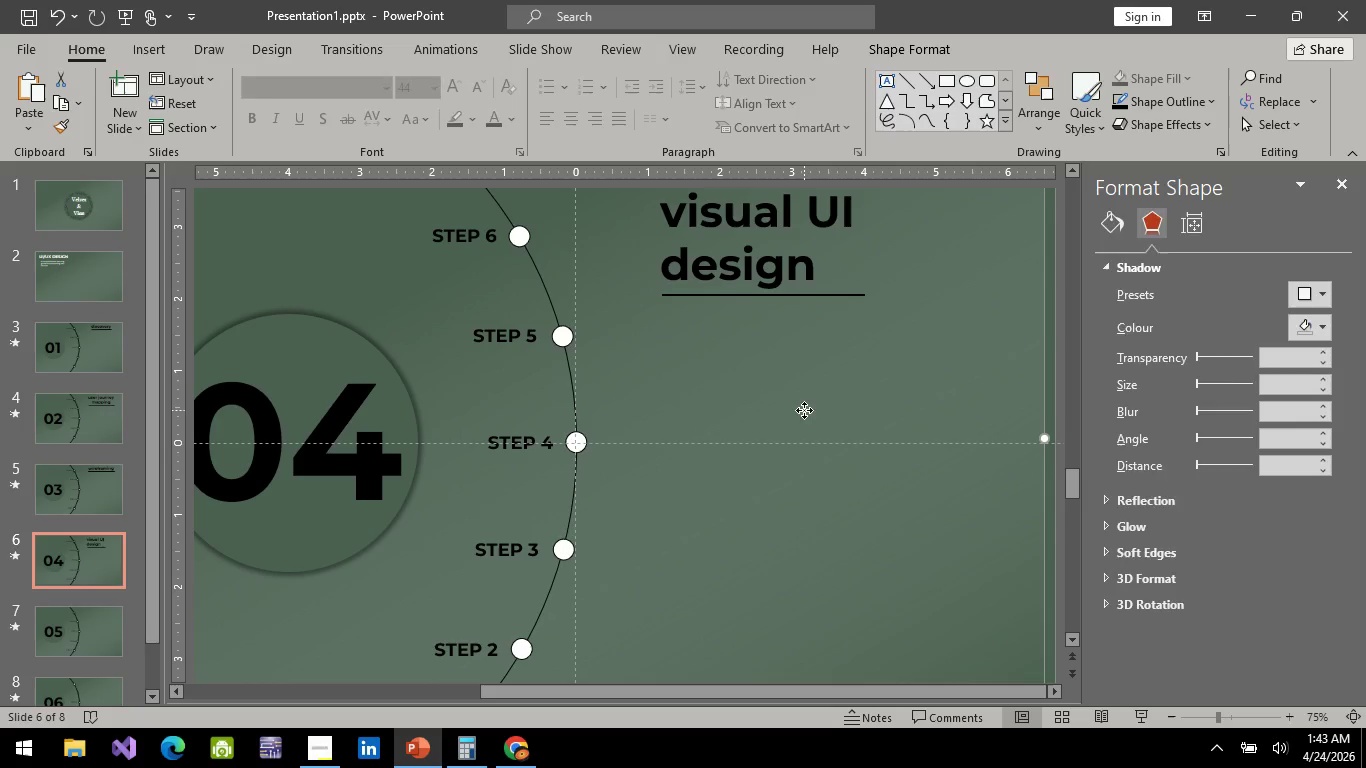 
left_click([804, 410])
 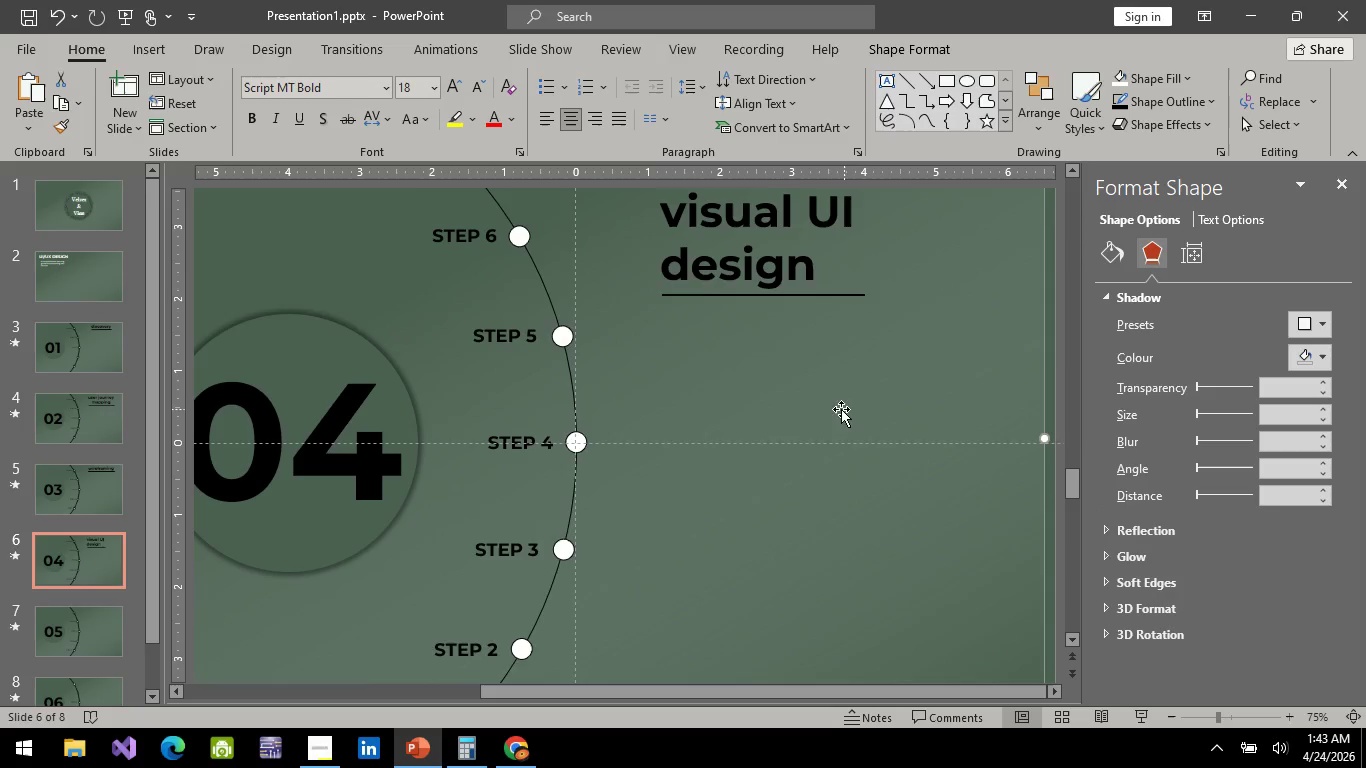 
scroll: coordinate [836, 406], scroll_direction: up, amount: 4.0
 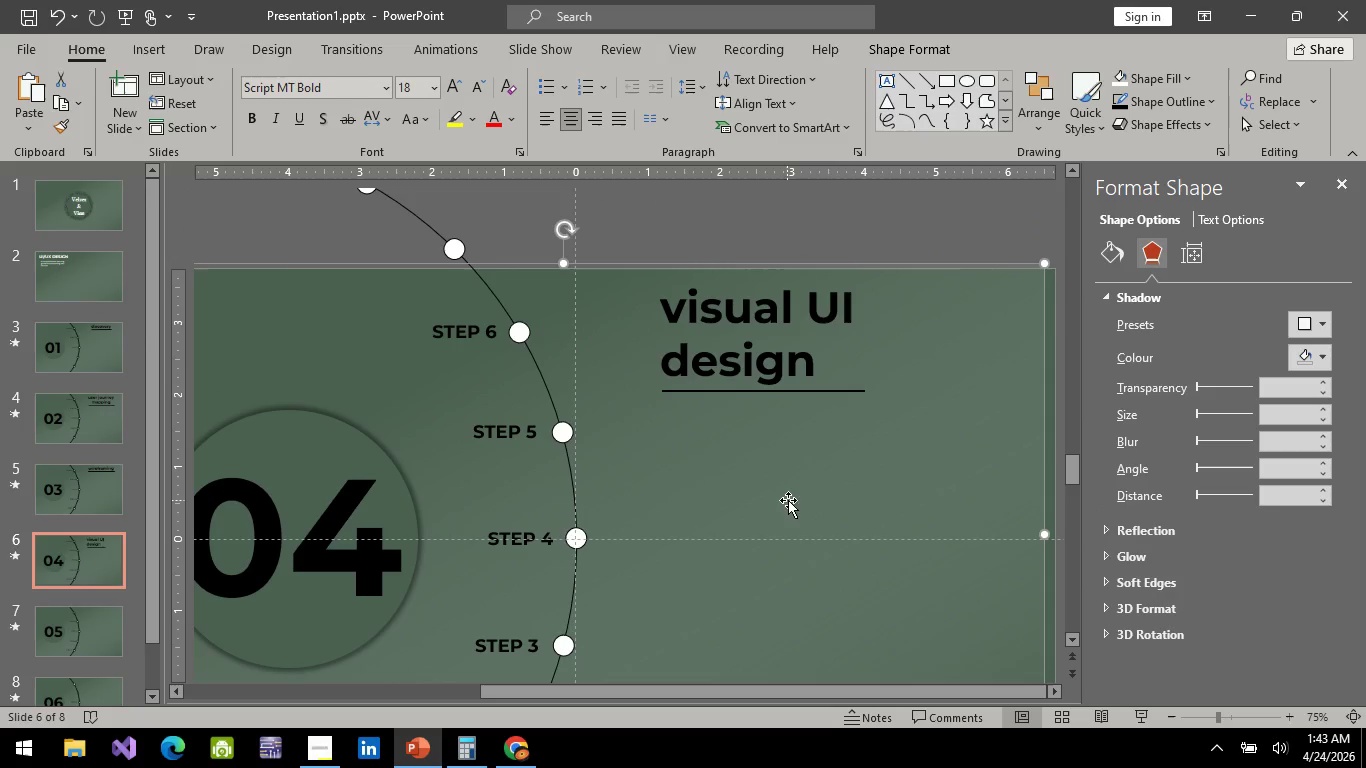 
left_click([788, 500])
 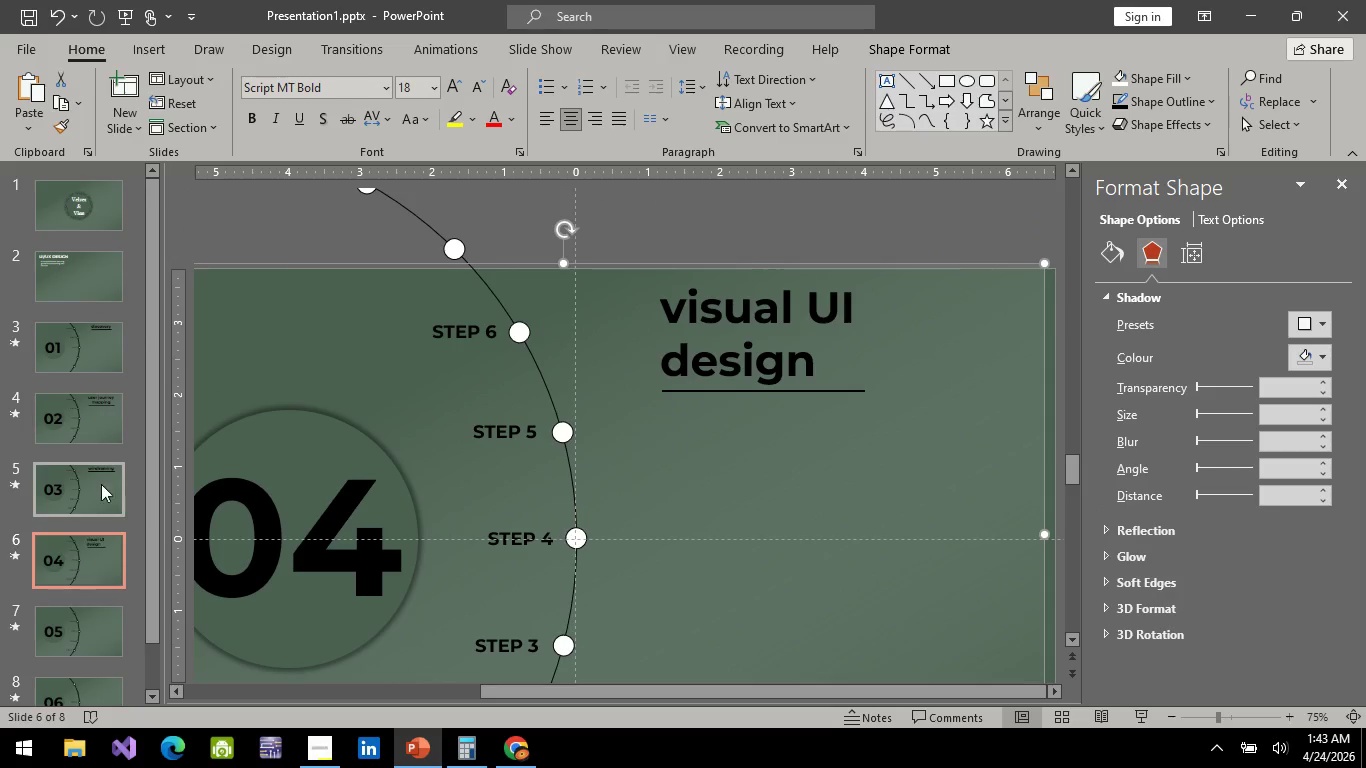 
left_click([85, 479])
 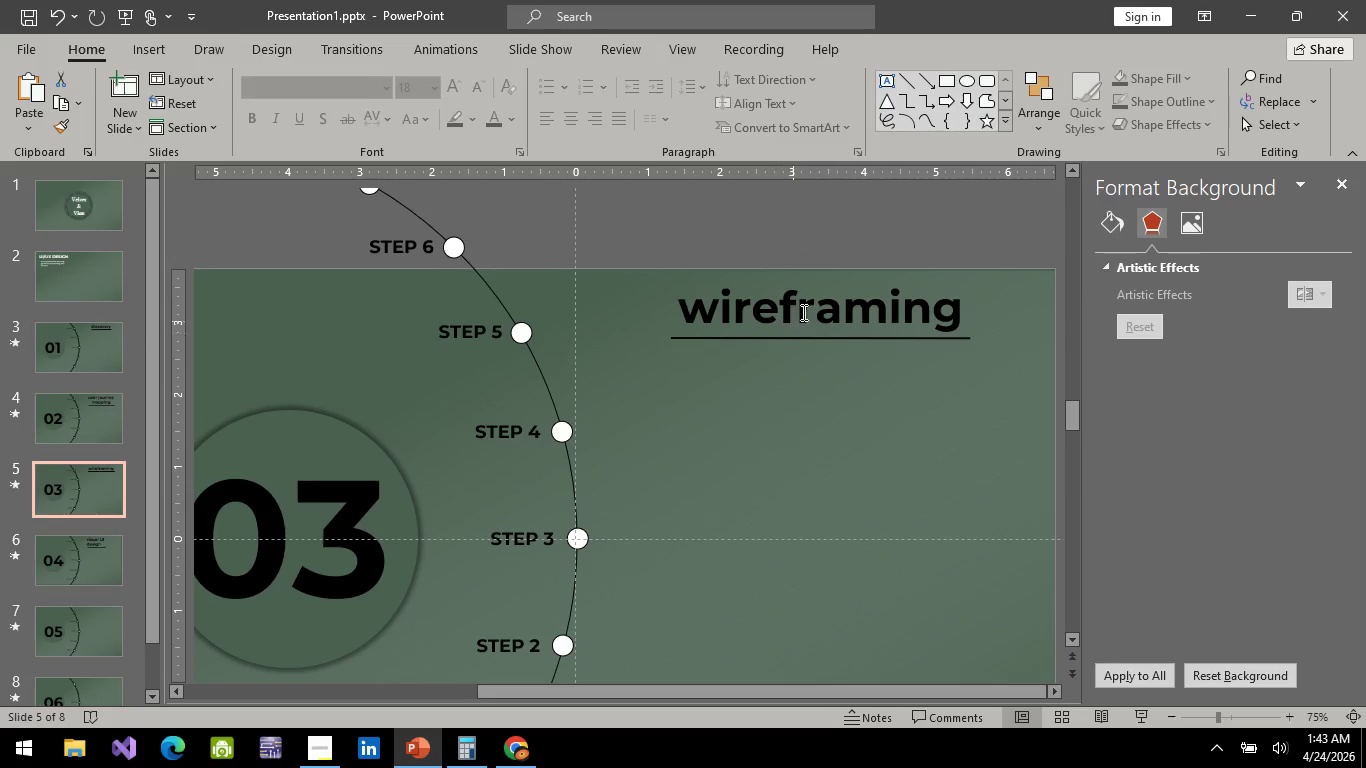 
left_click([822, 298])
 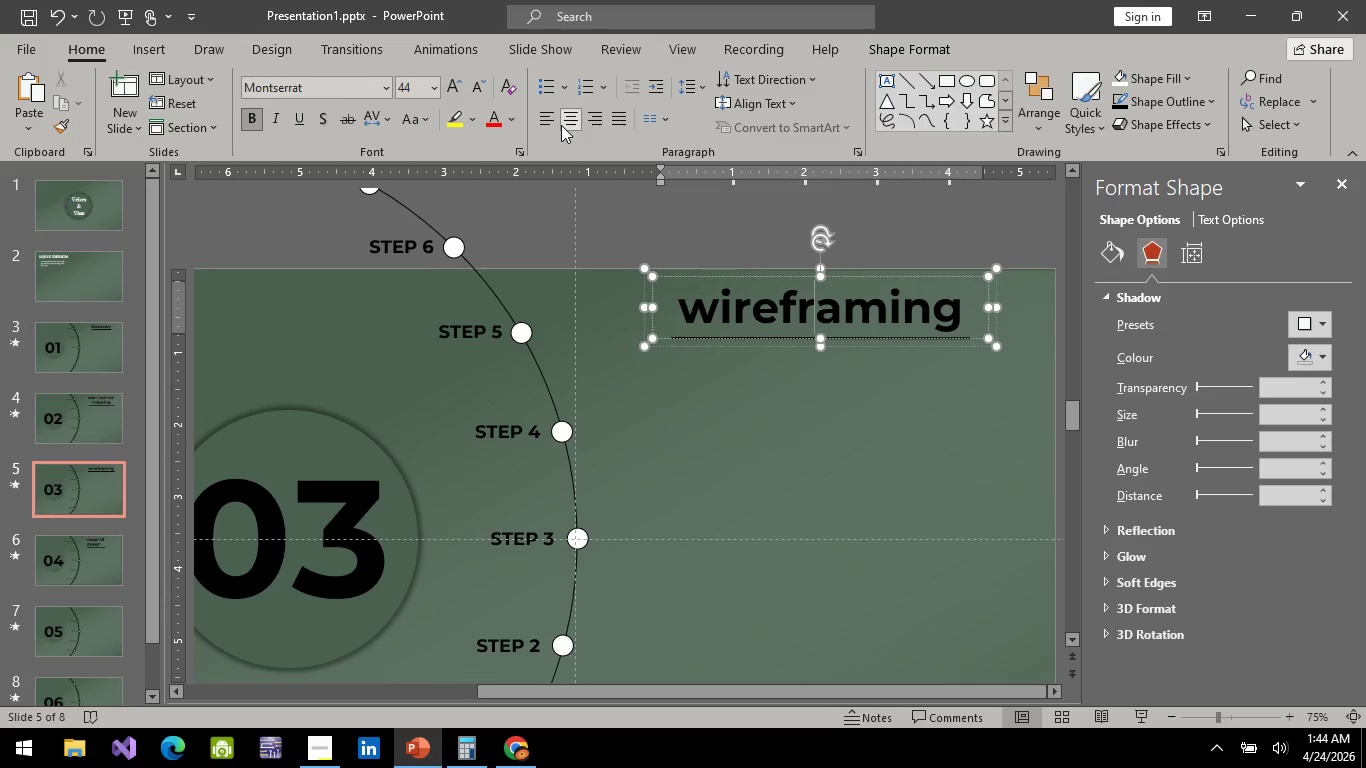 
left_click([552, 116])
 